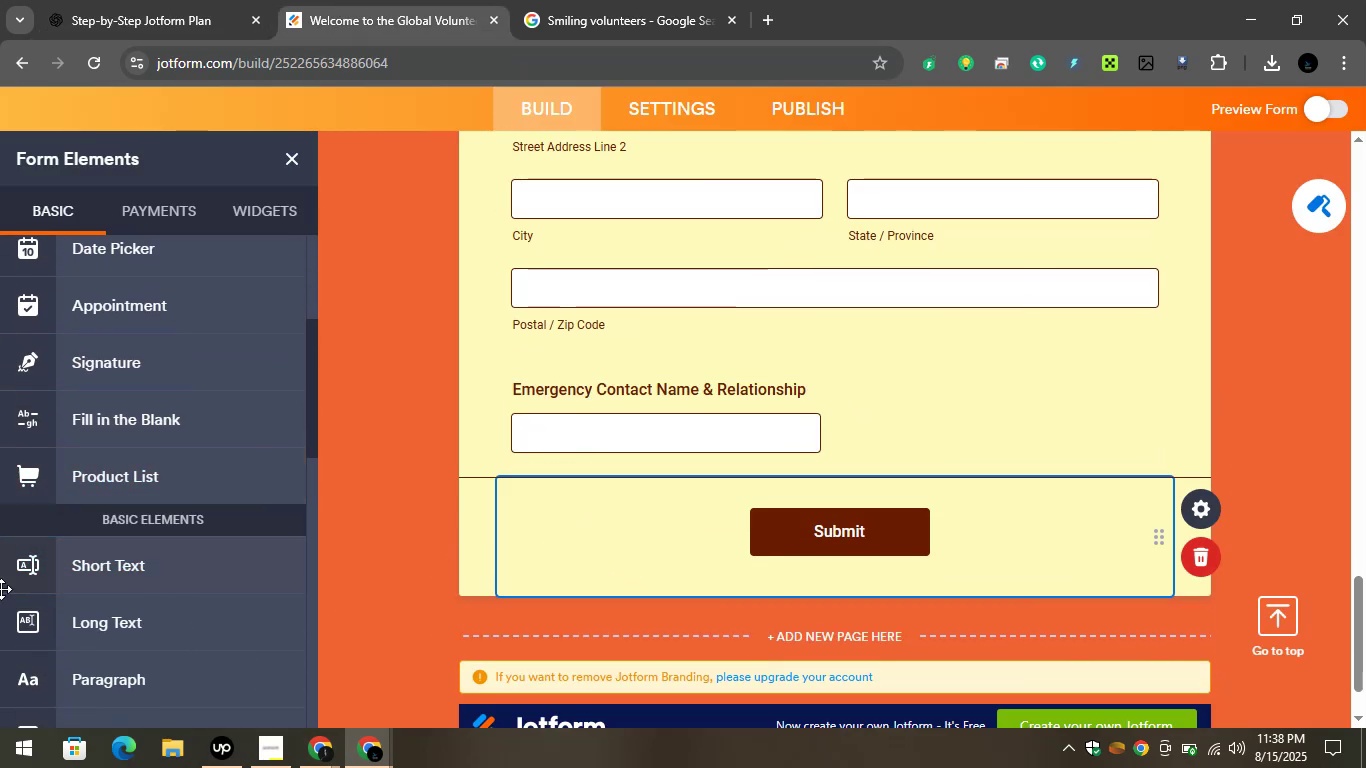 
left_click_drag(start_coordinate=[66, 566], to_coordinate=[572, 486])
 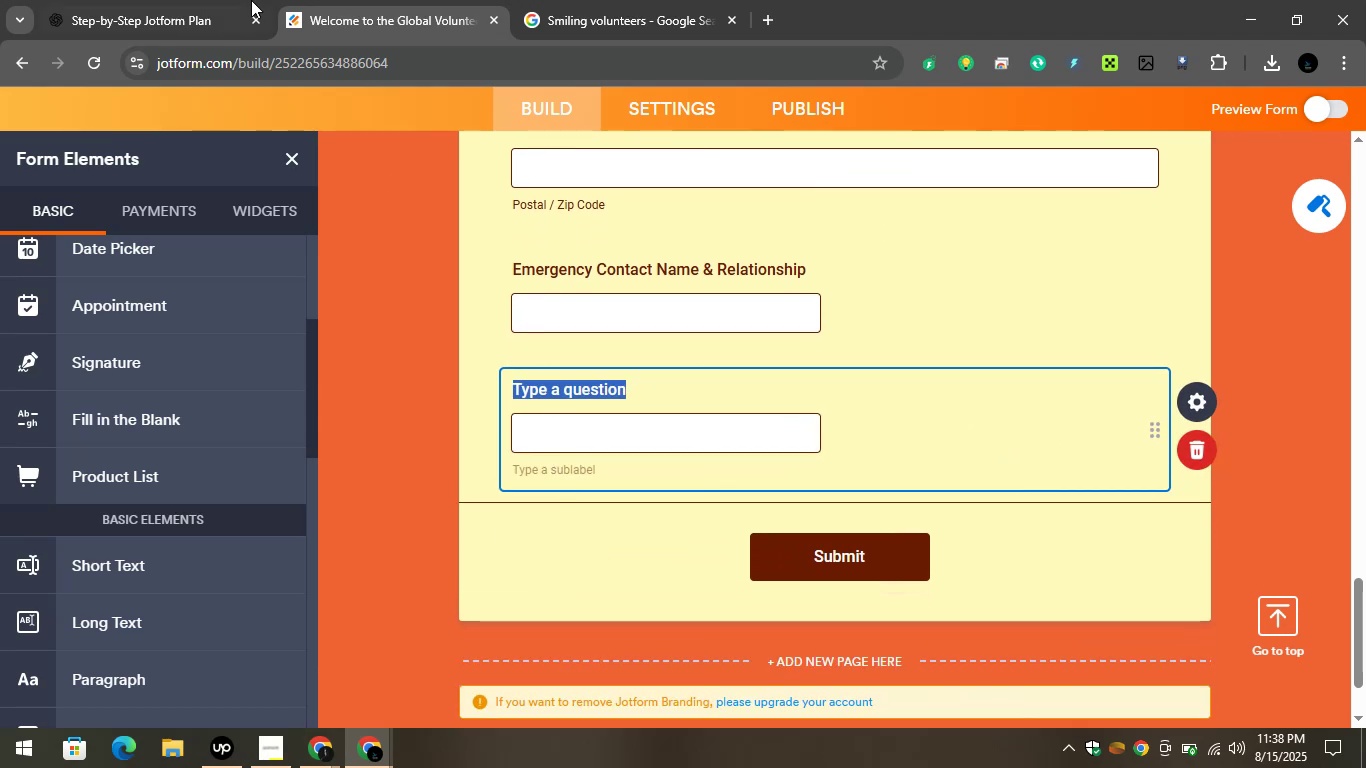 
left_click([131, 0])
 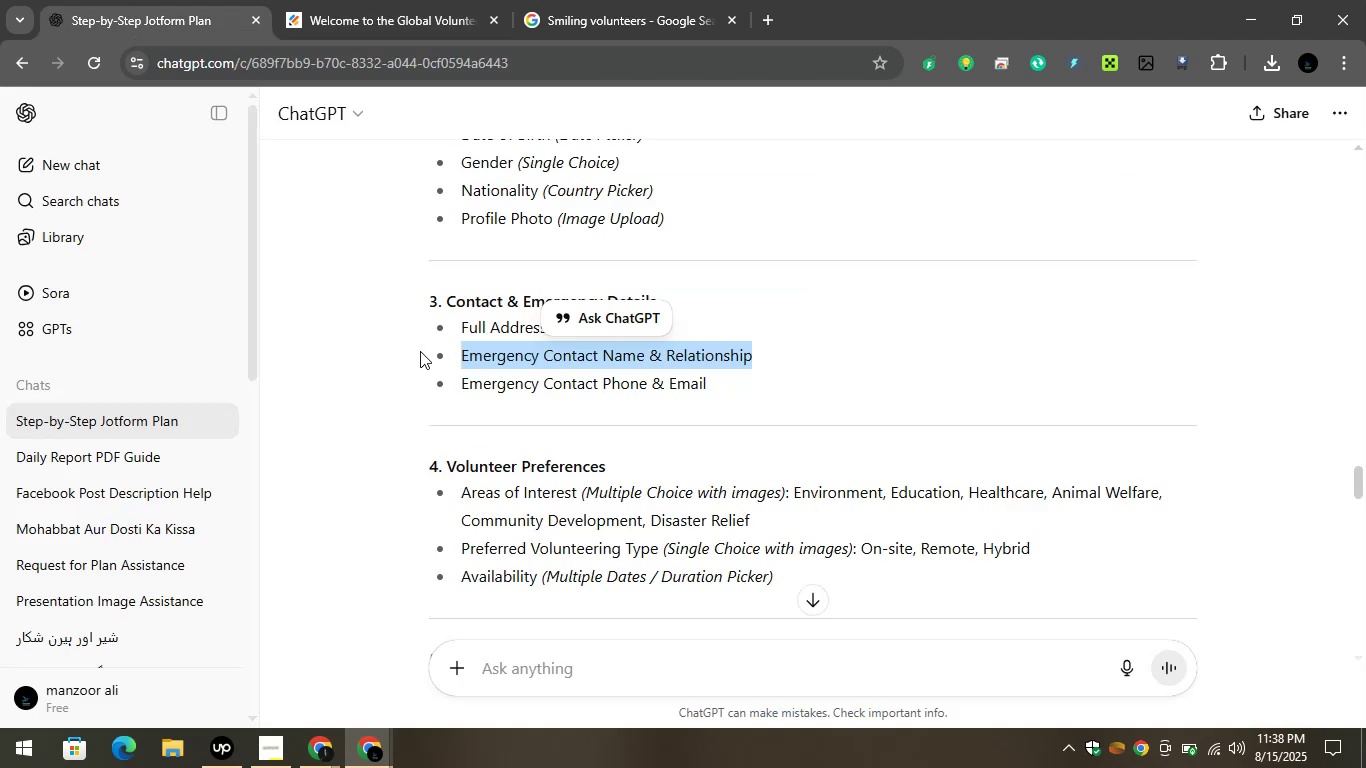 
left_click_drag(start_coordinate=[452, 380], to_coordinate=[786, 419])
 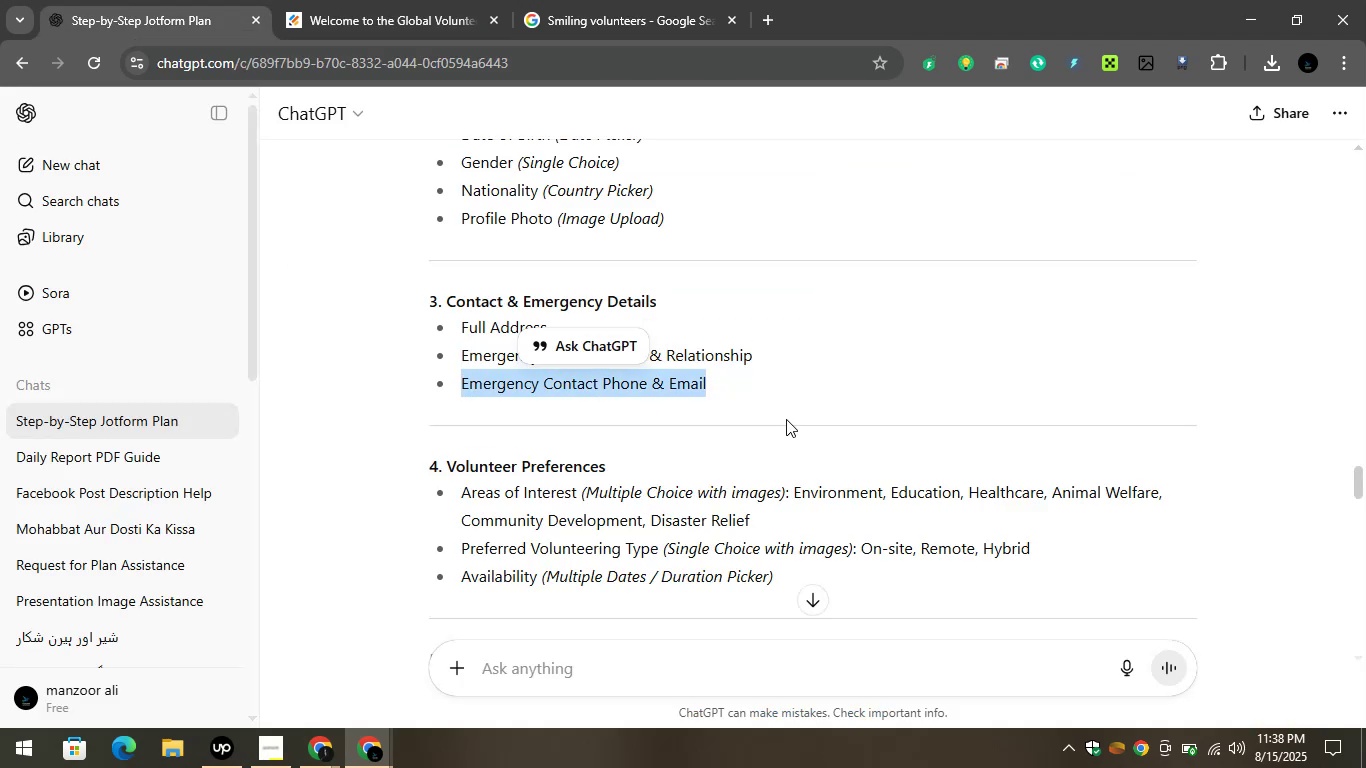 
key(Control+C)
 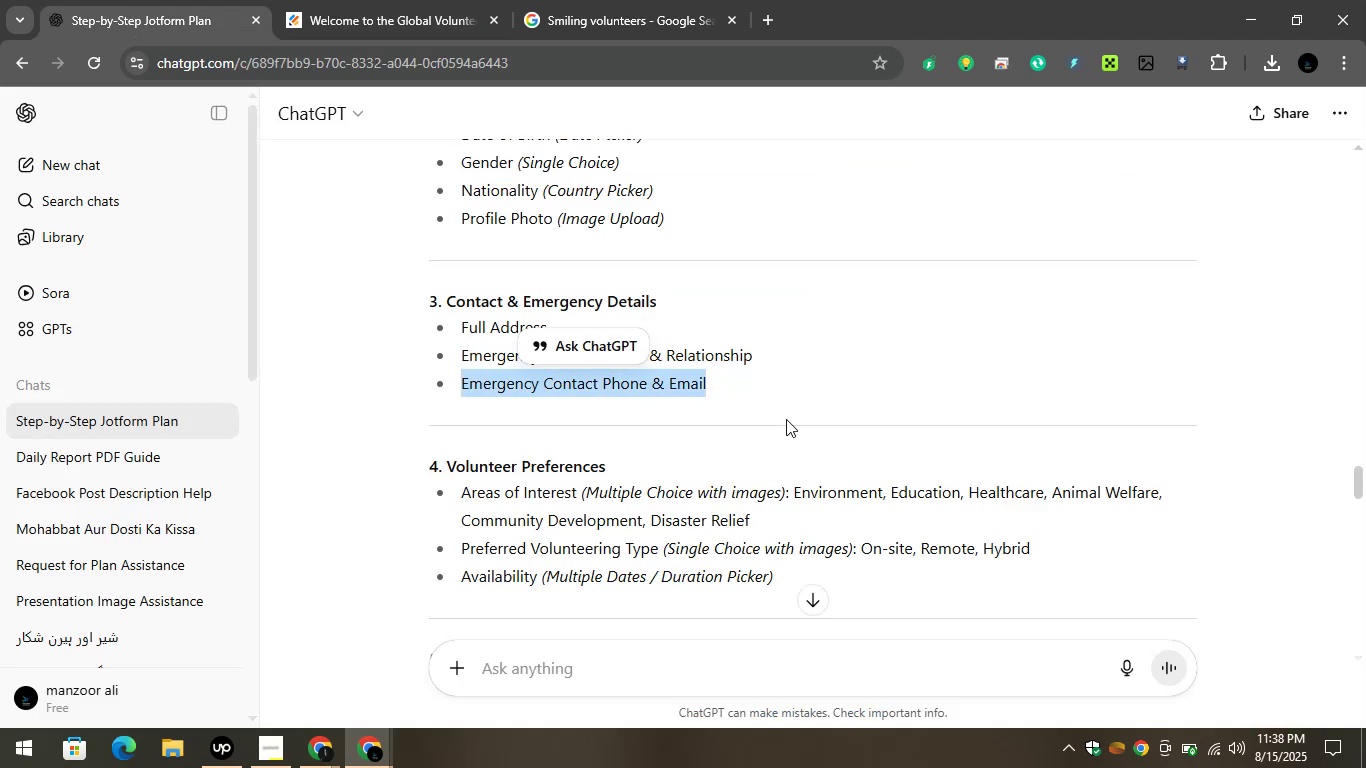 
key(Control+C)
 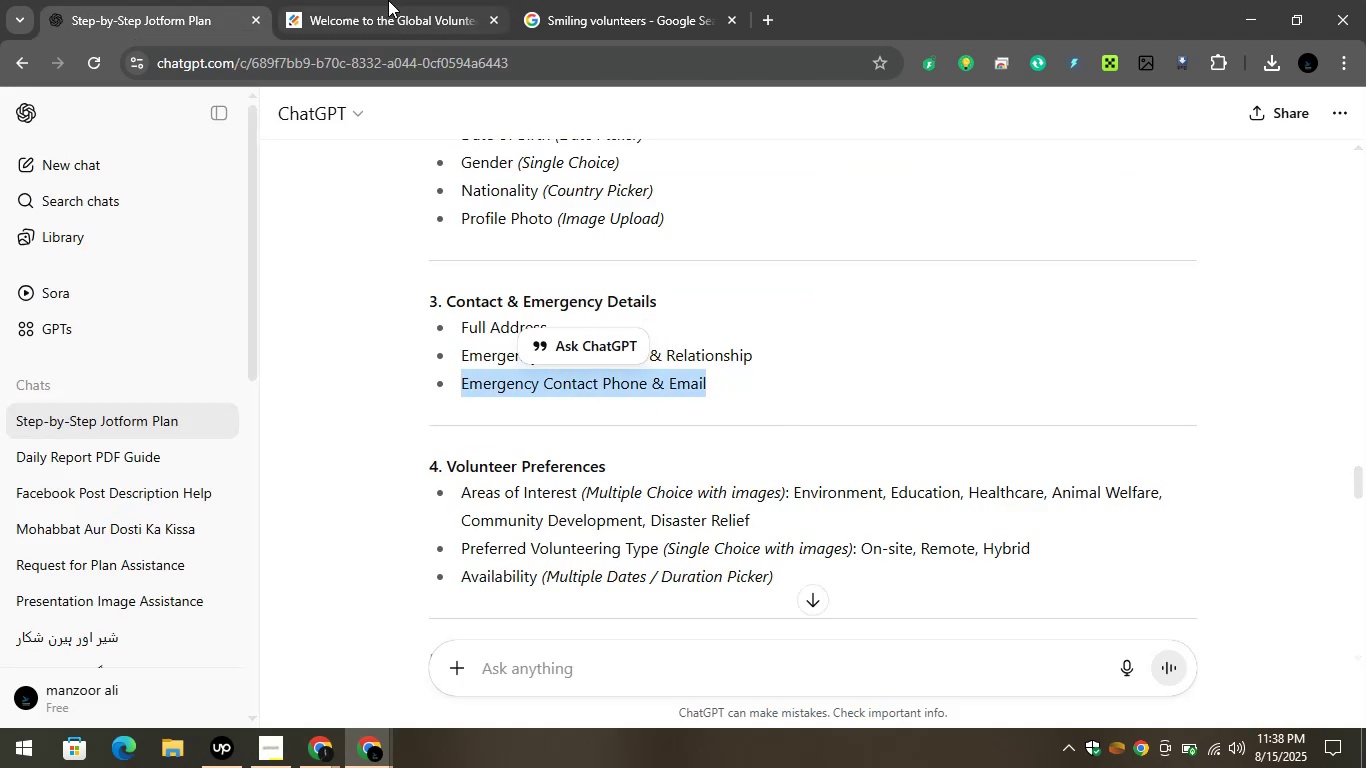 
left_click([344, 0])
 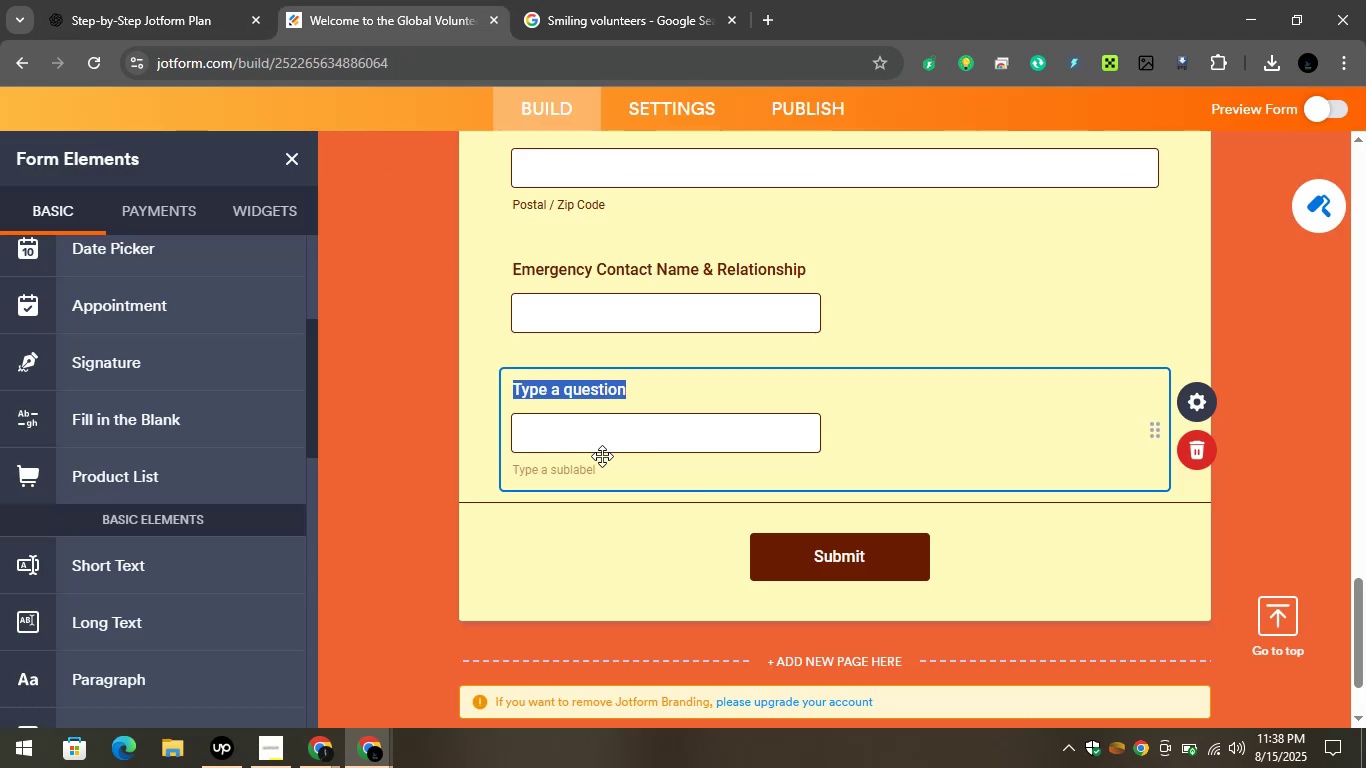 
key(Control+V)
 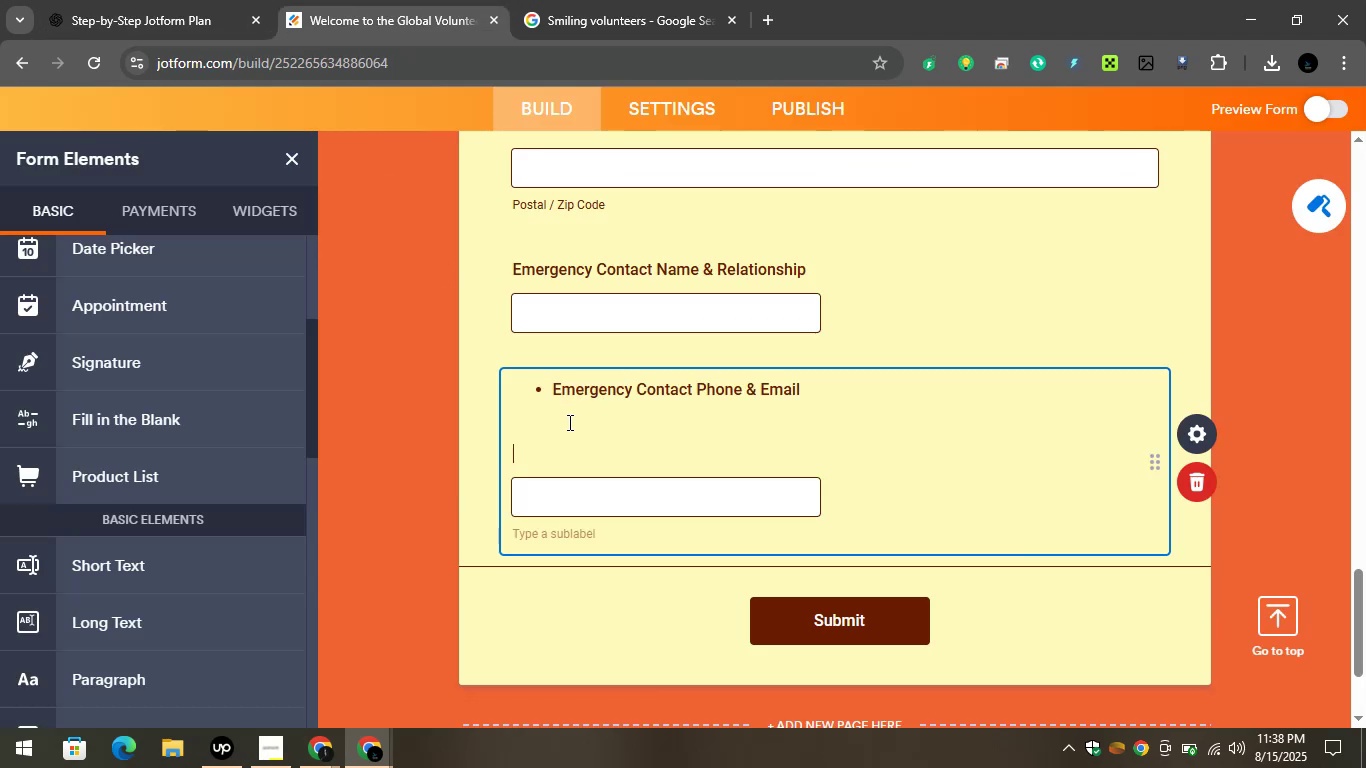 
key(Backspace)
 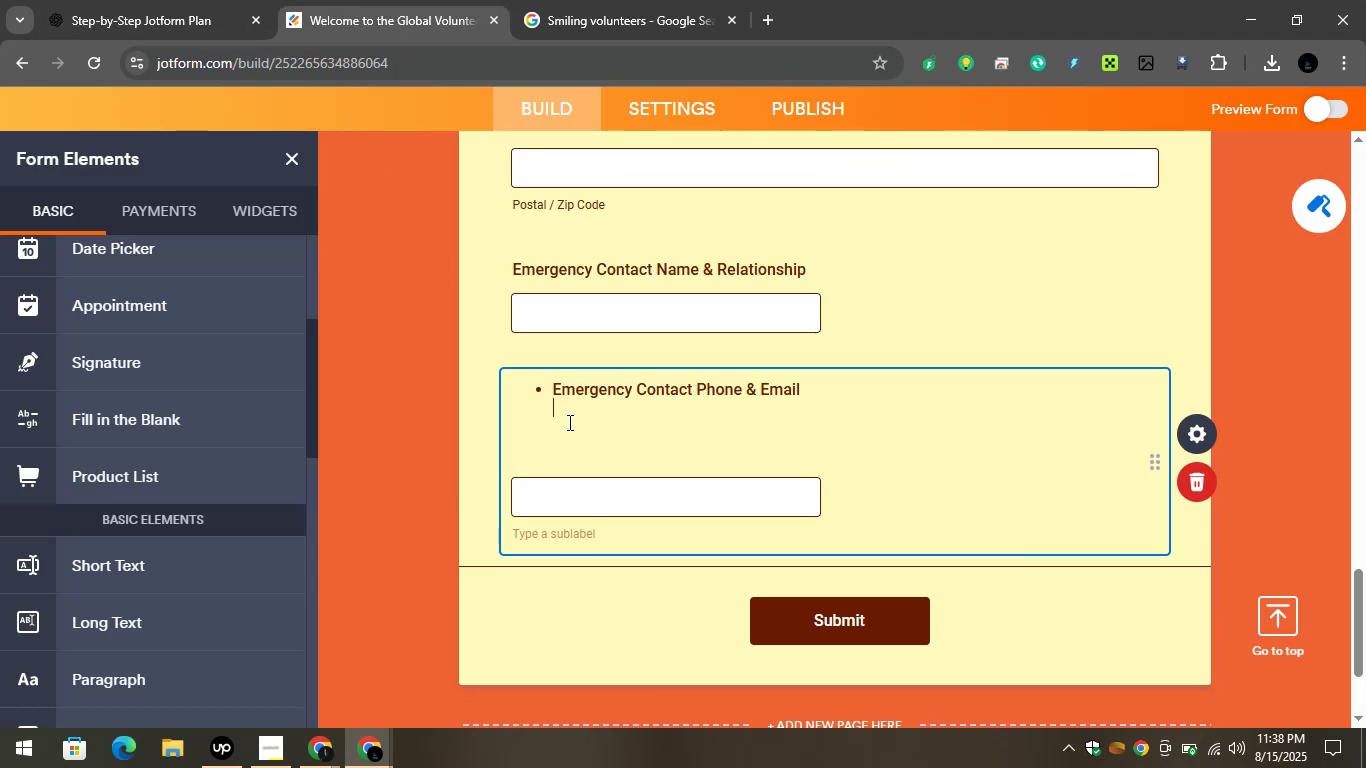 
key(Backspace)
 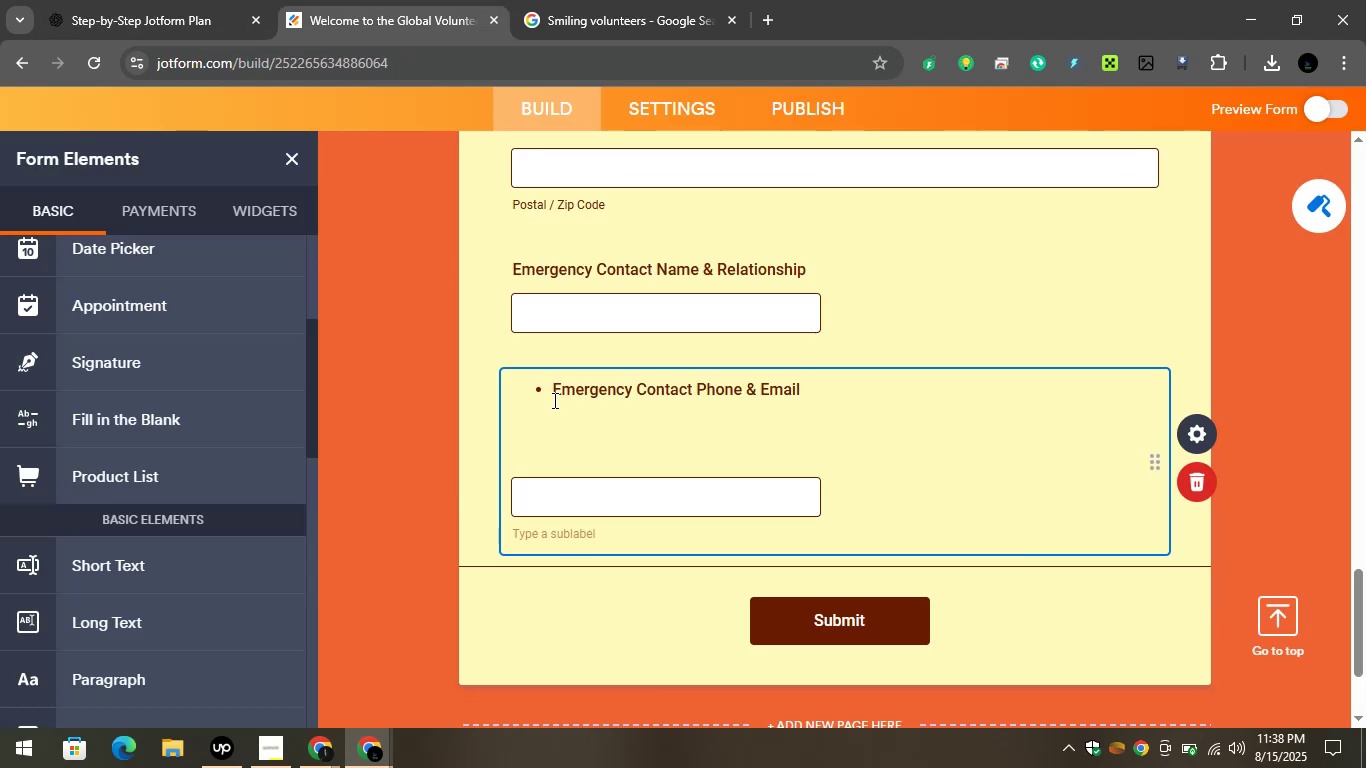 
left_click([551, 396])
 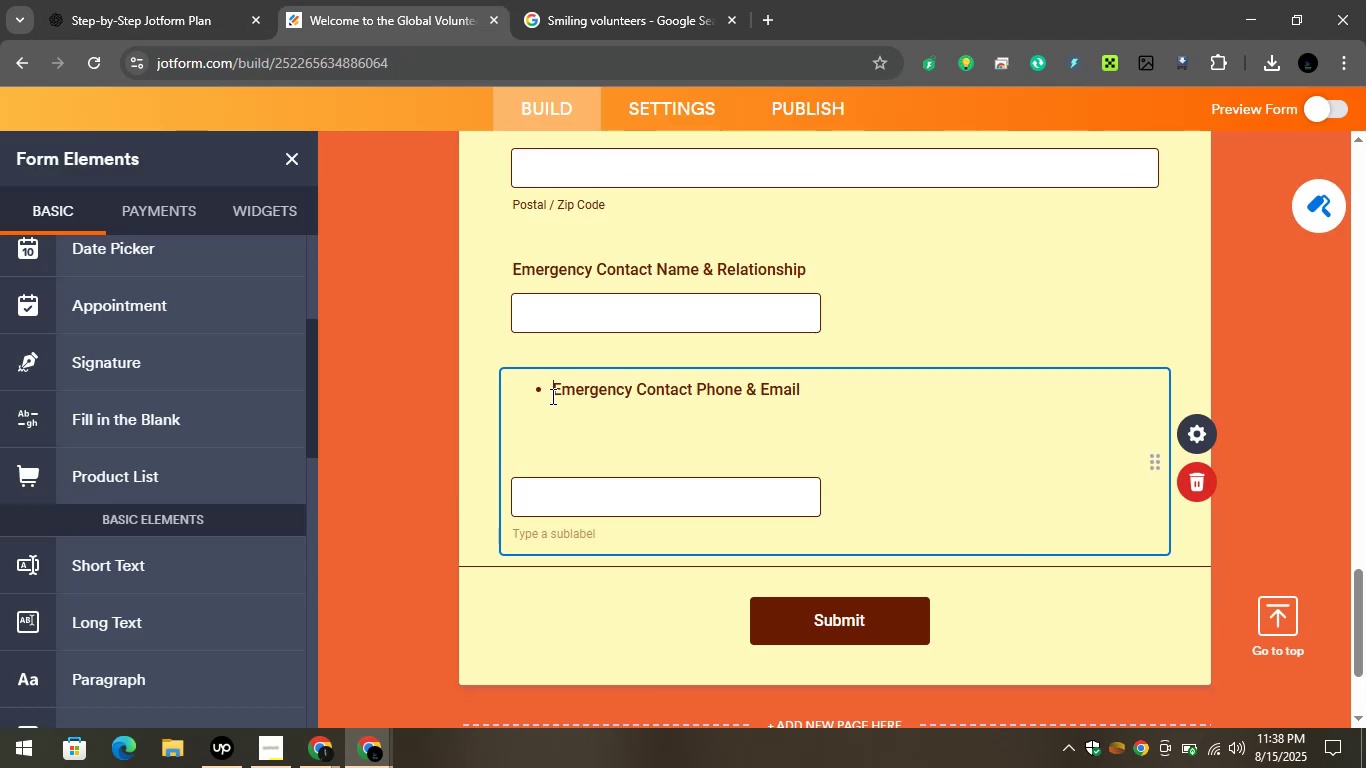 
key(Backspace)
 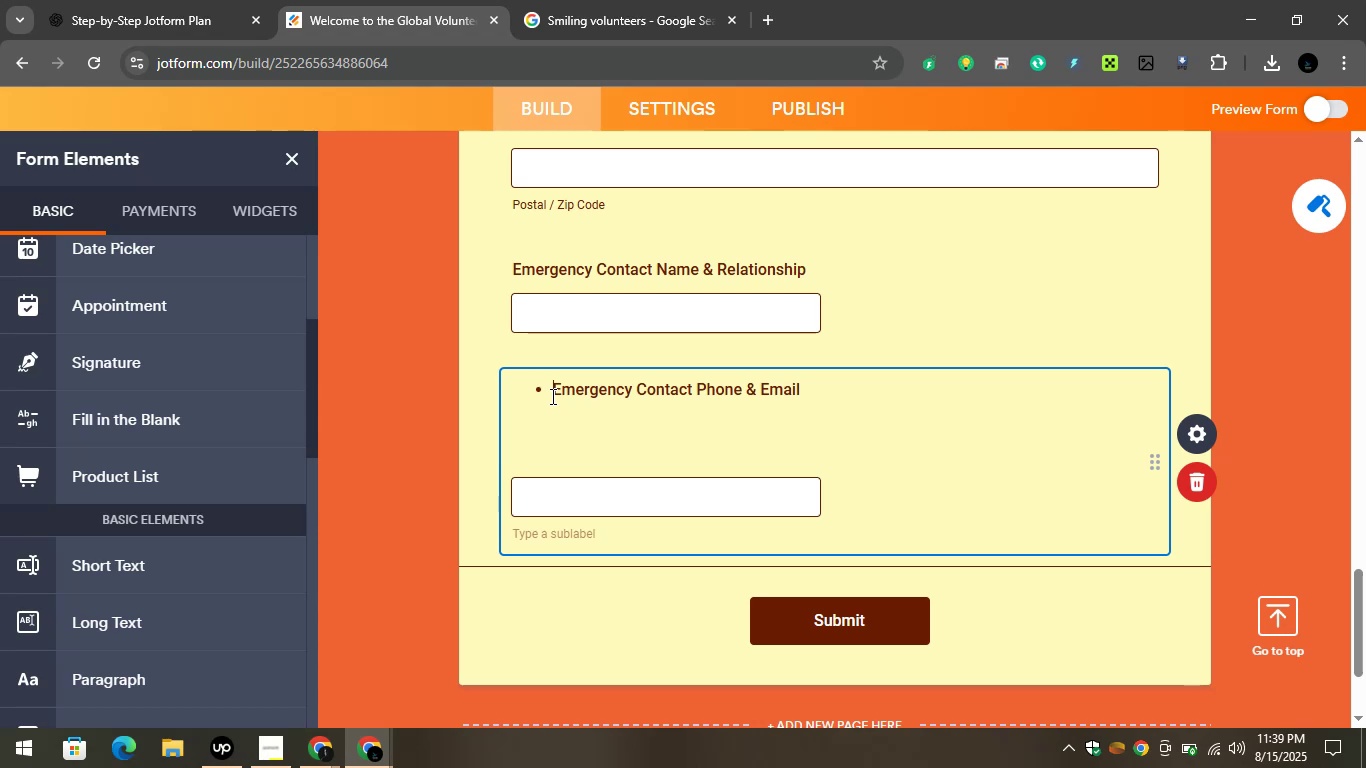 
key(Backspace)
 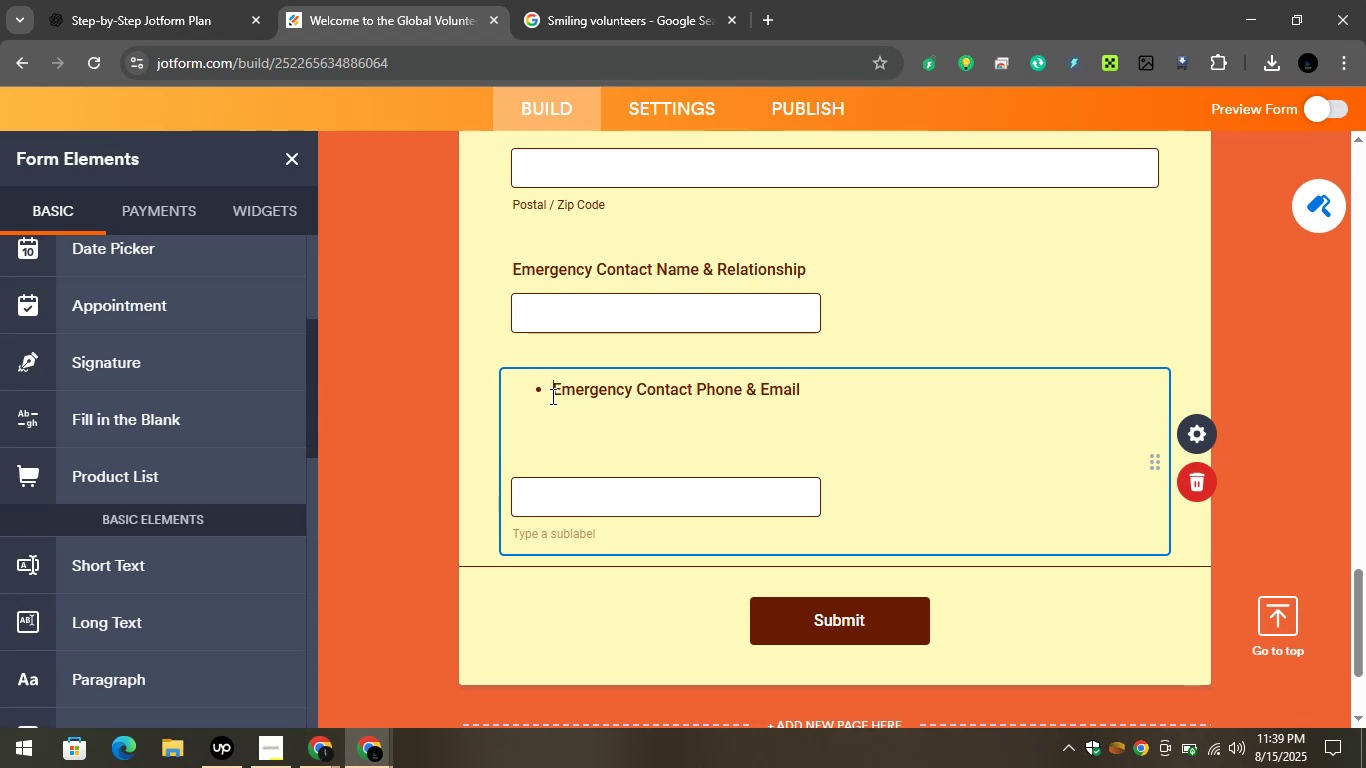 
key(Backspace)
 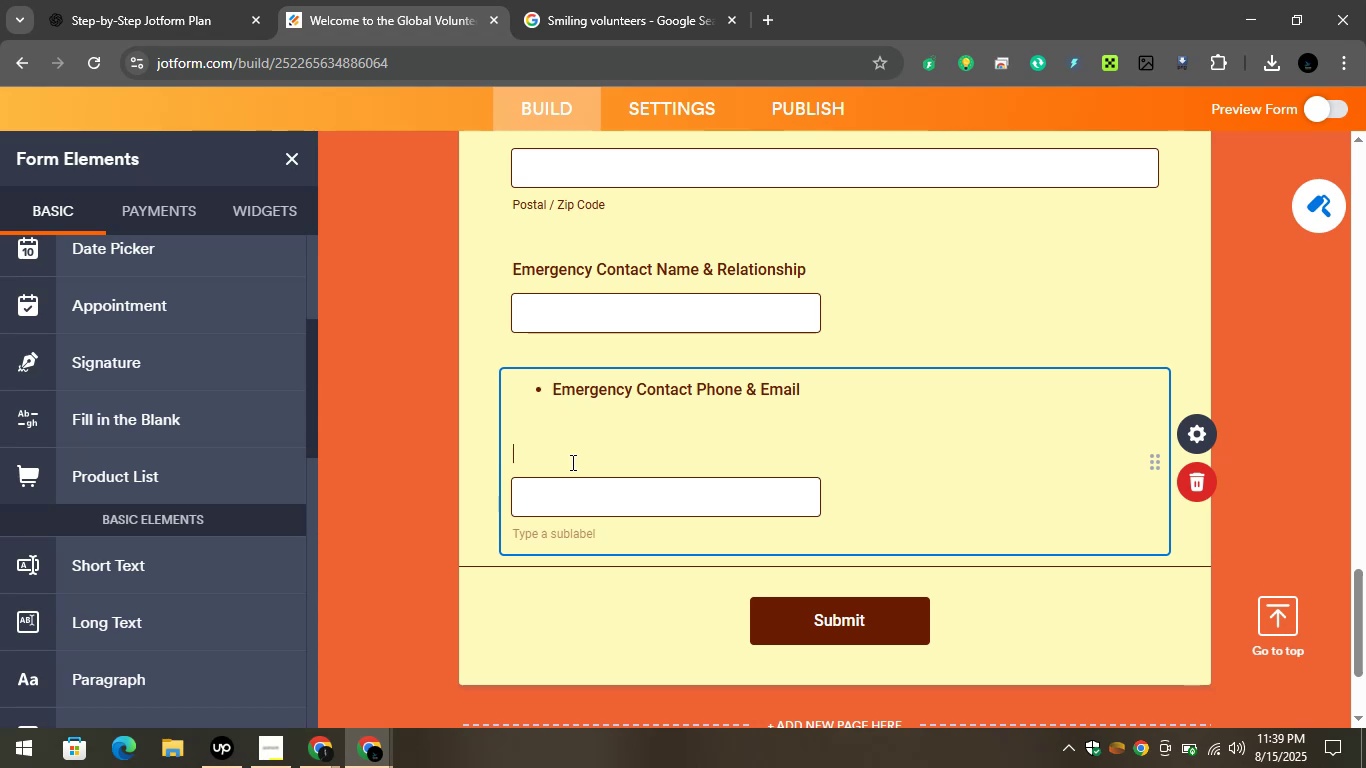 
key(Backspace)
 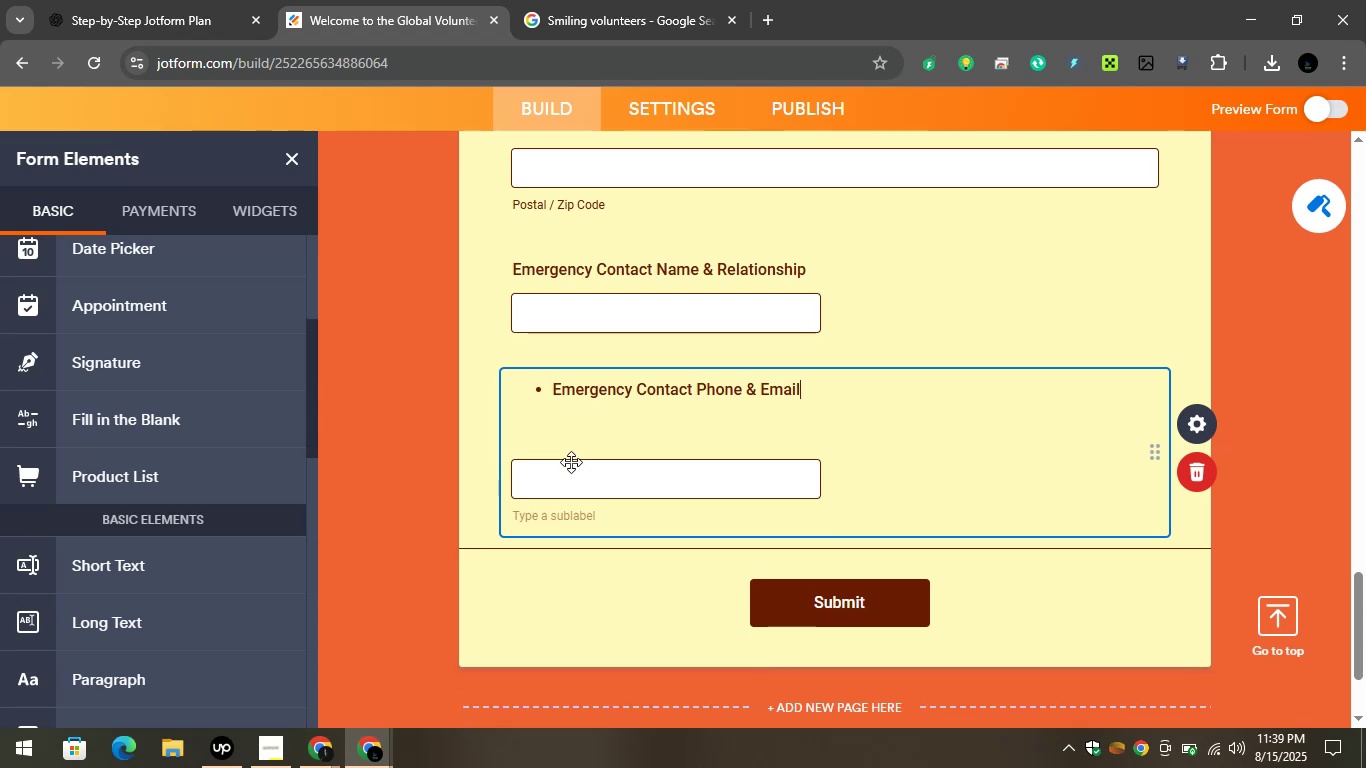 
key(Backspace)
 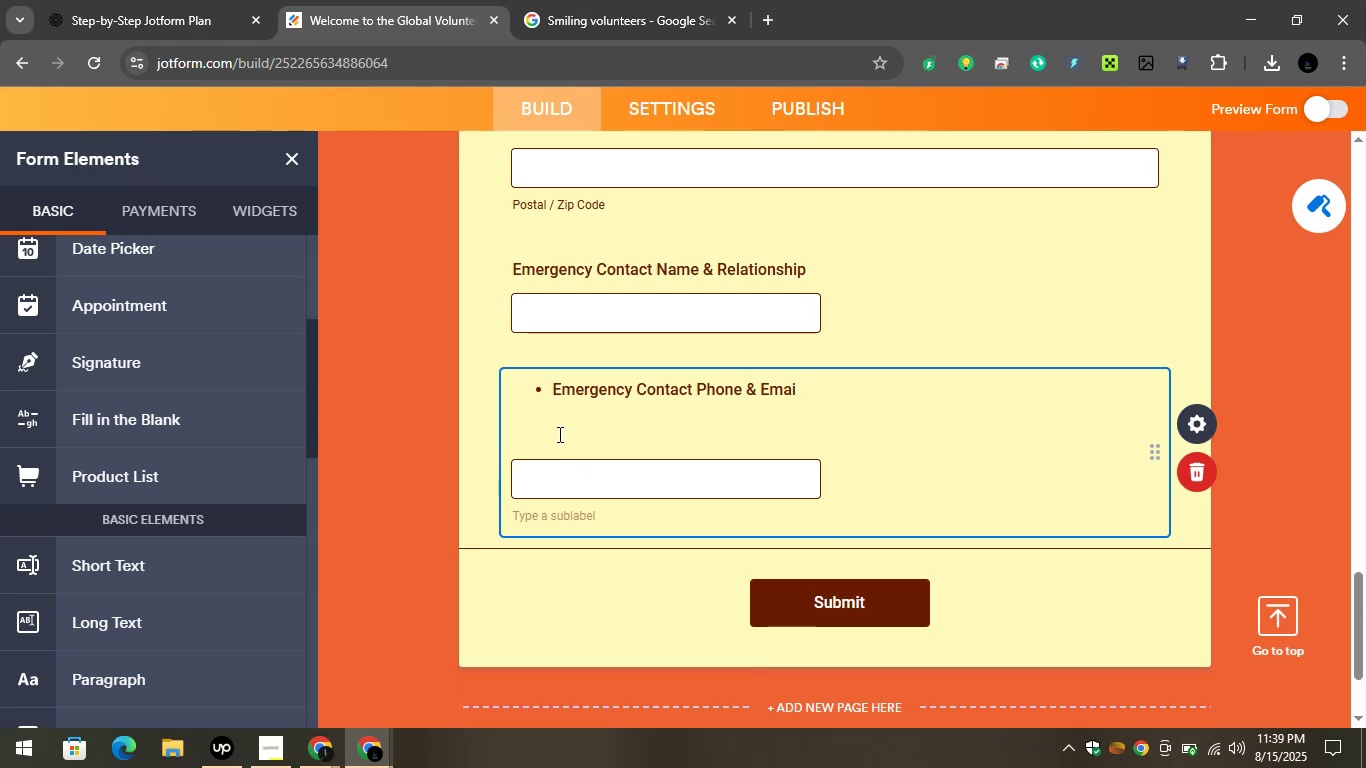 
left_click([558, 434])
 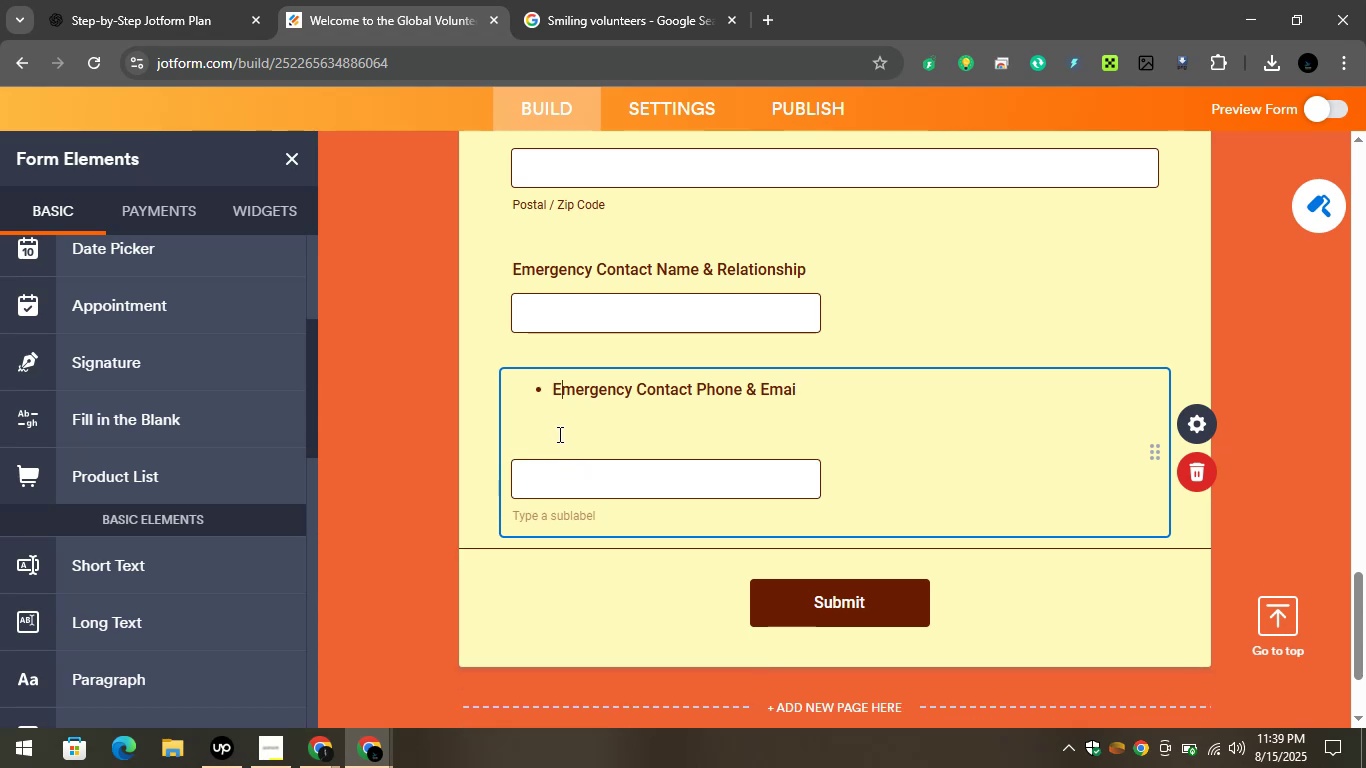 
key(Backspace)
 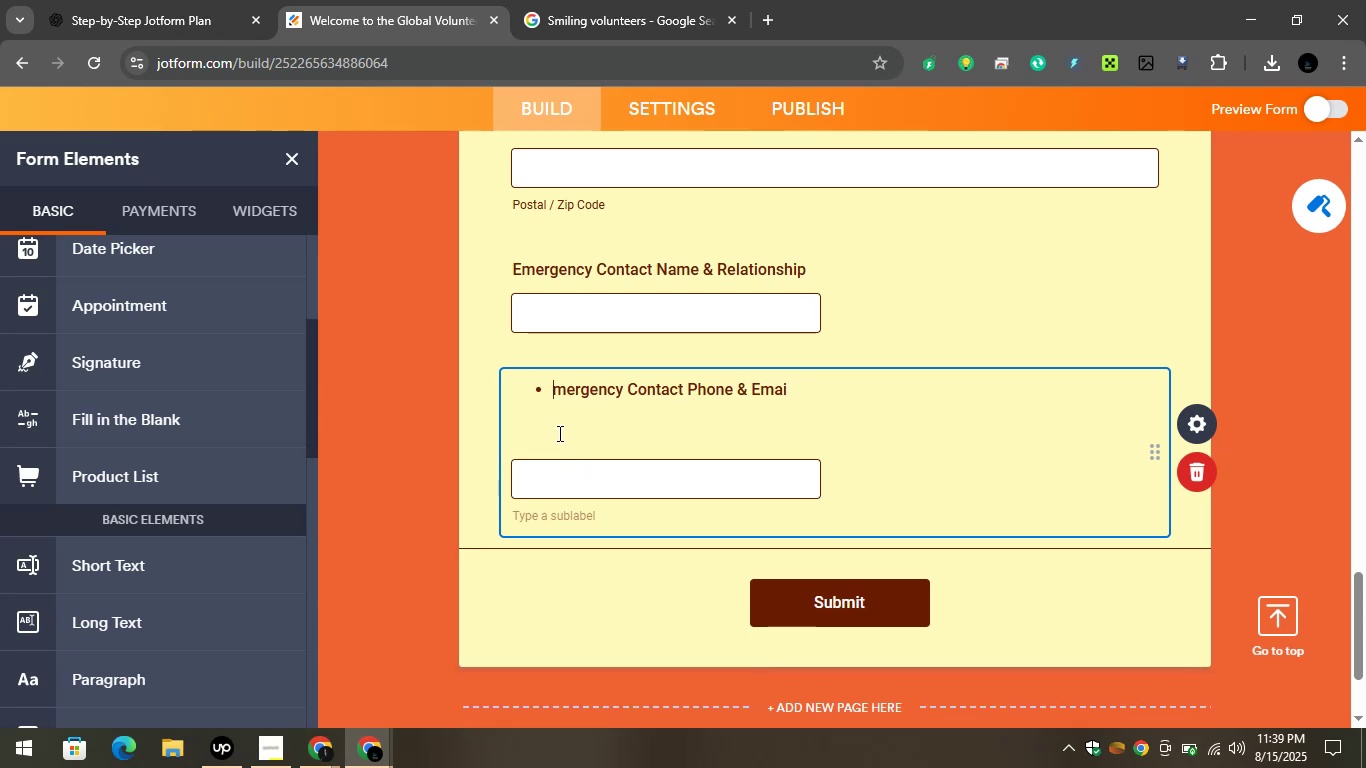 
key(Control+Z)
 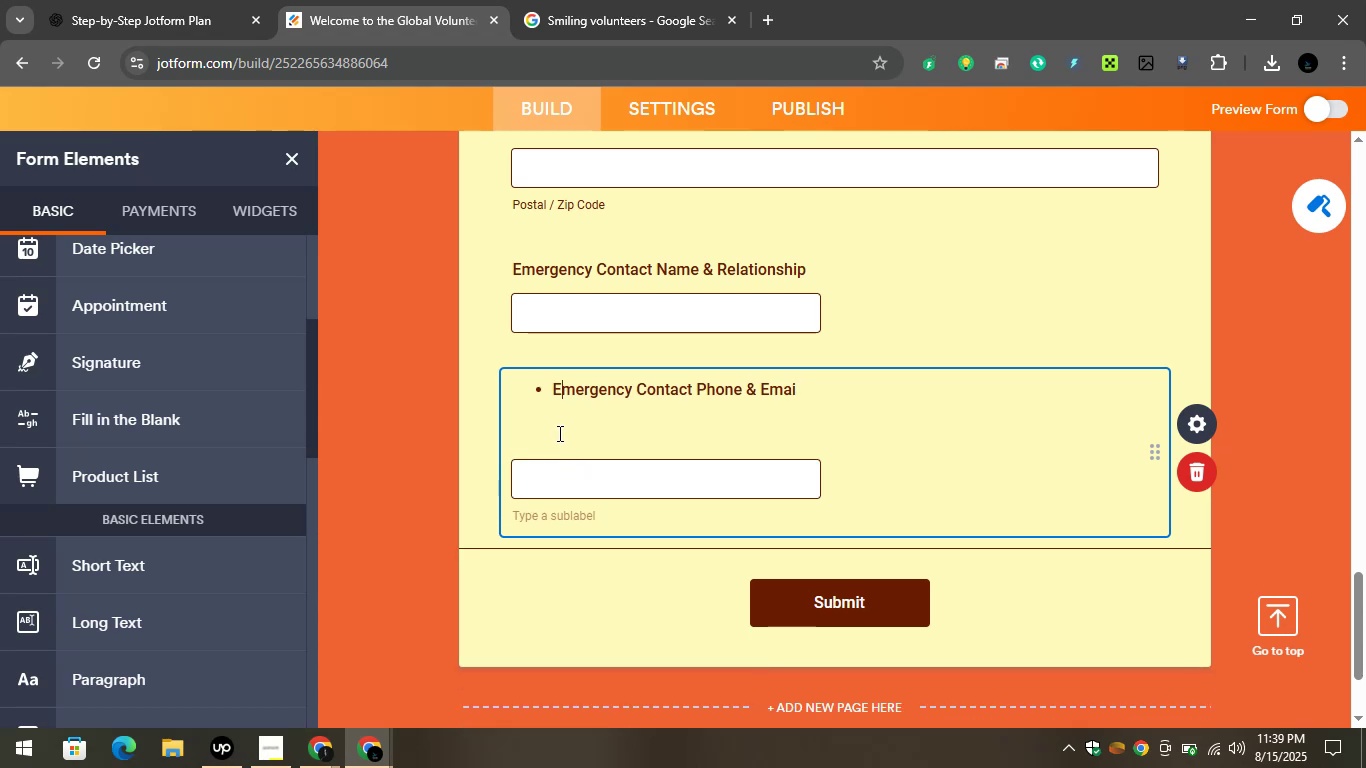 
left_click([558, 433])
 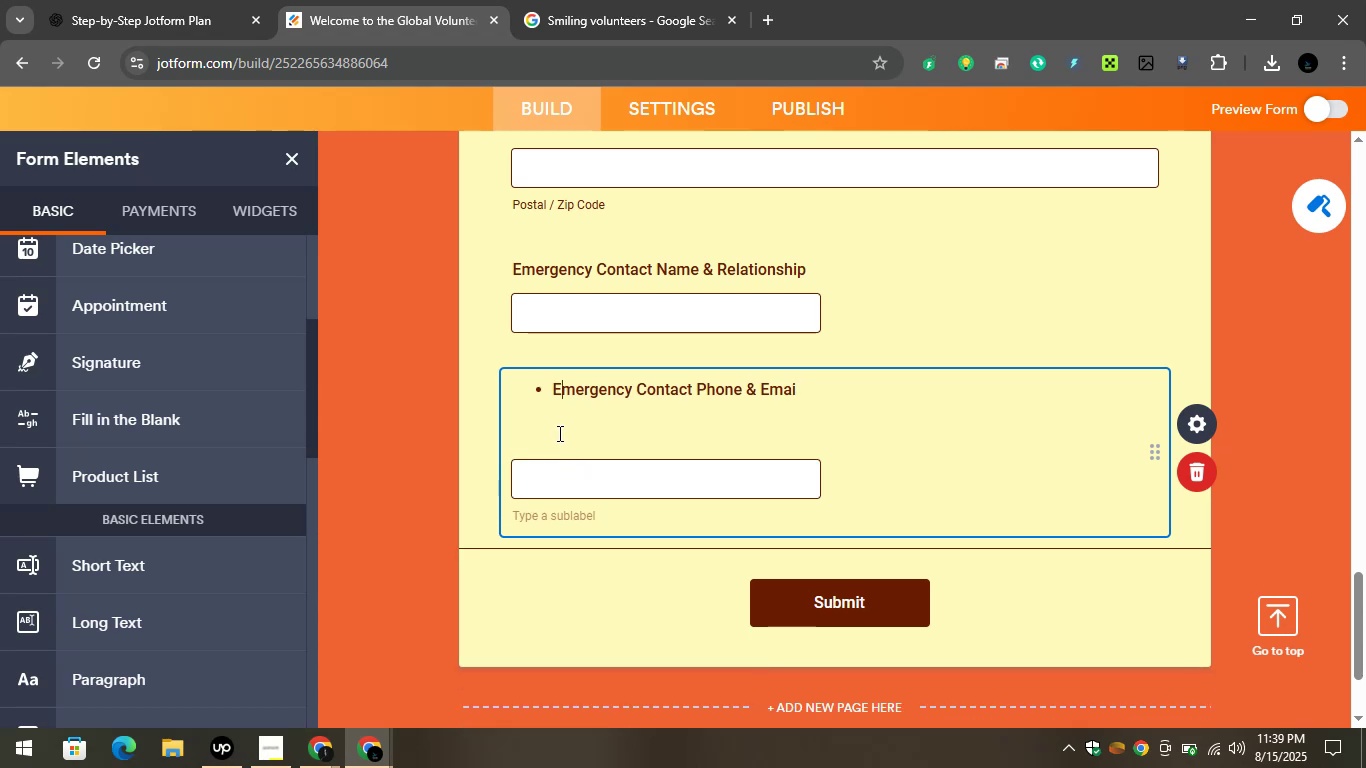 
left_click([558, 433])
 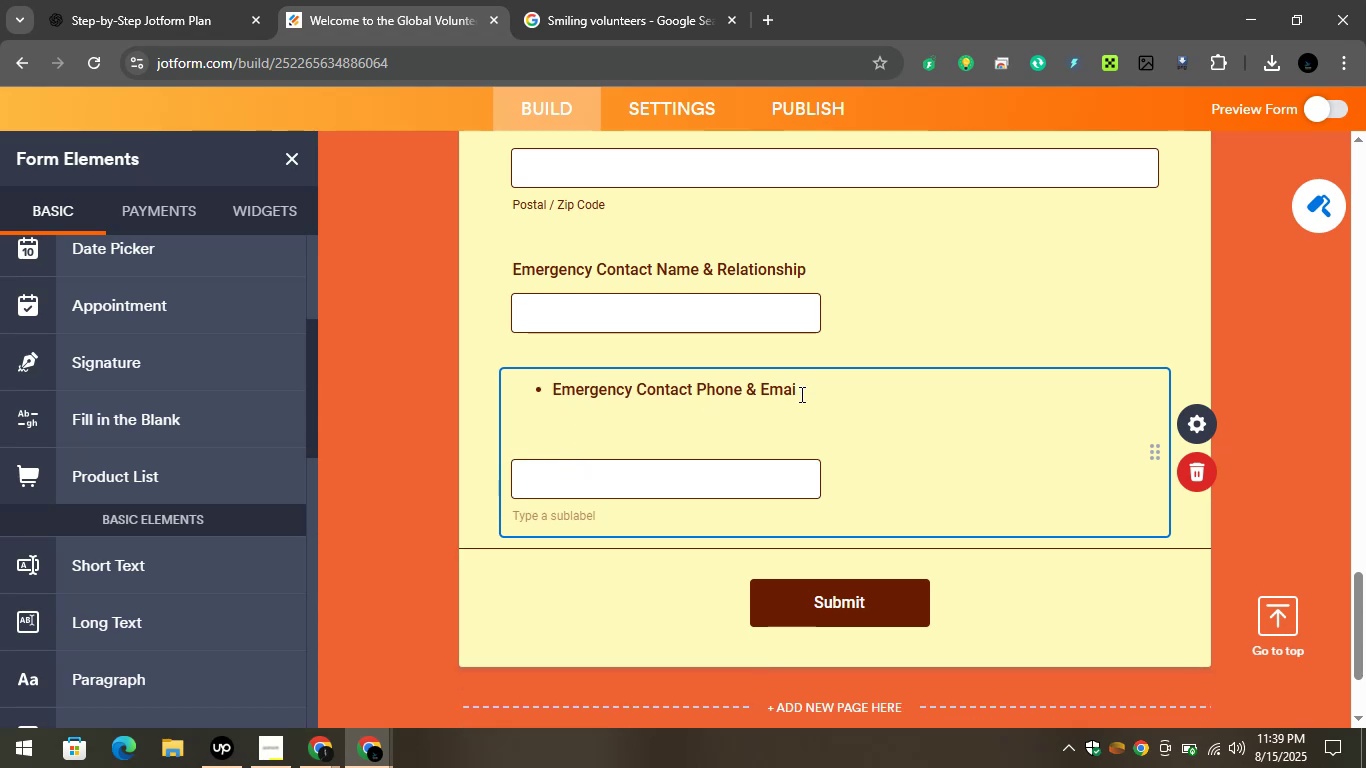 
left_click([800, 394])
 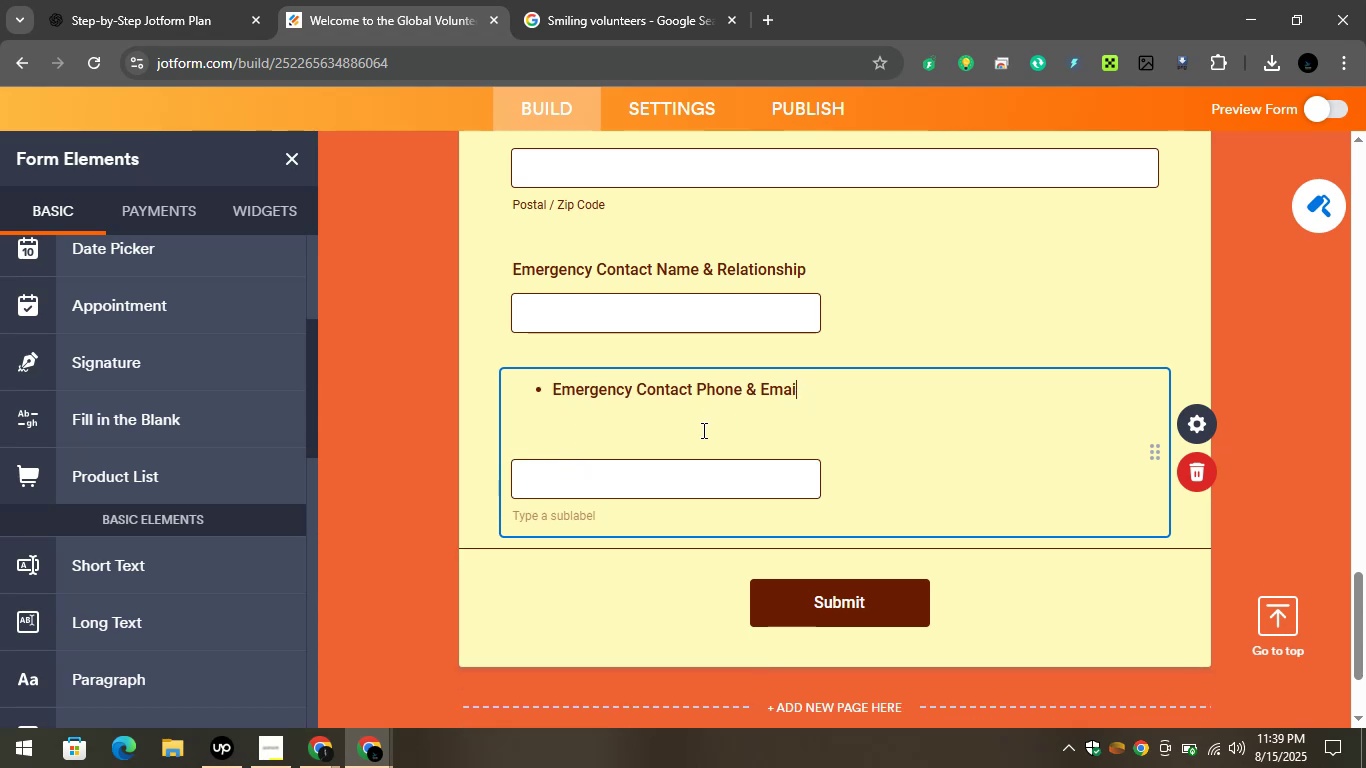 
left_click([698, 433])
 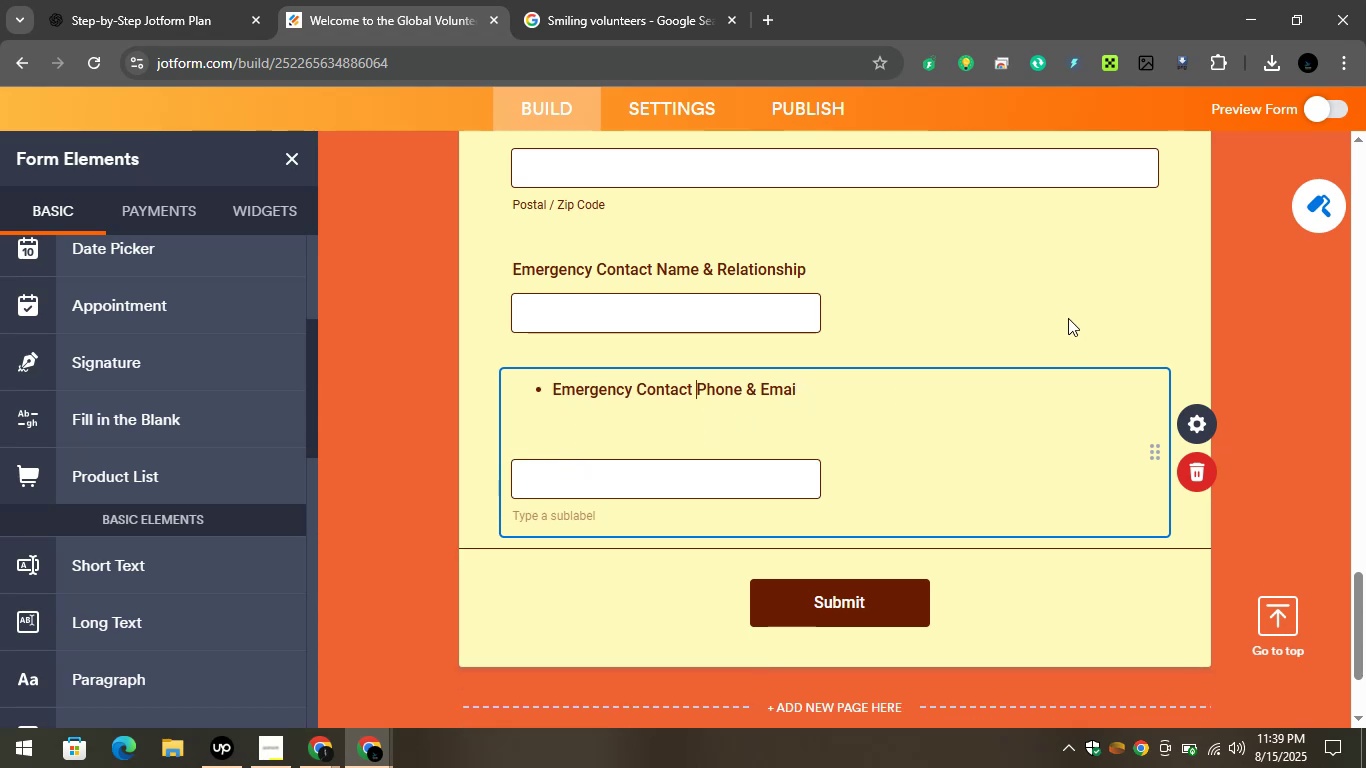 
left_click([1068, 317])
 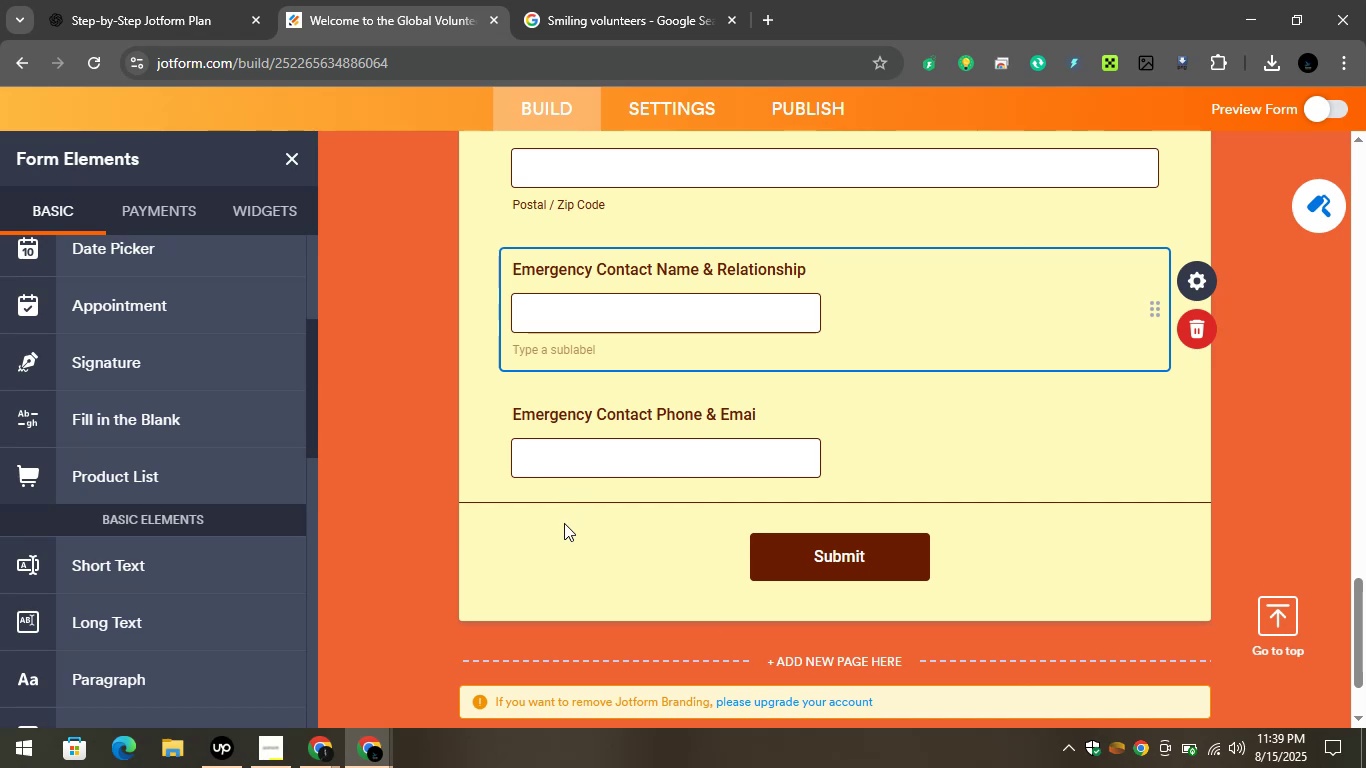 
wait(5.2)
 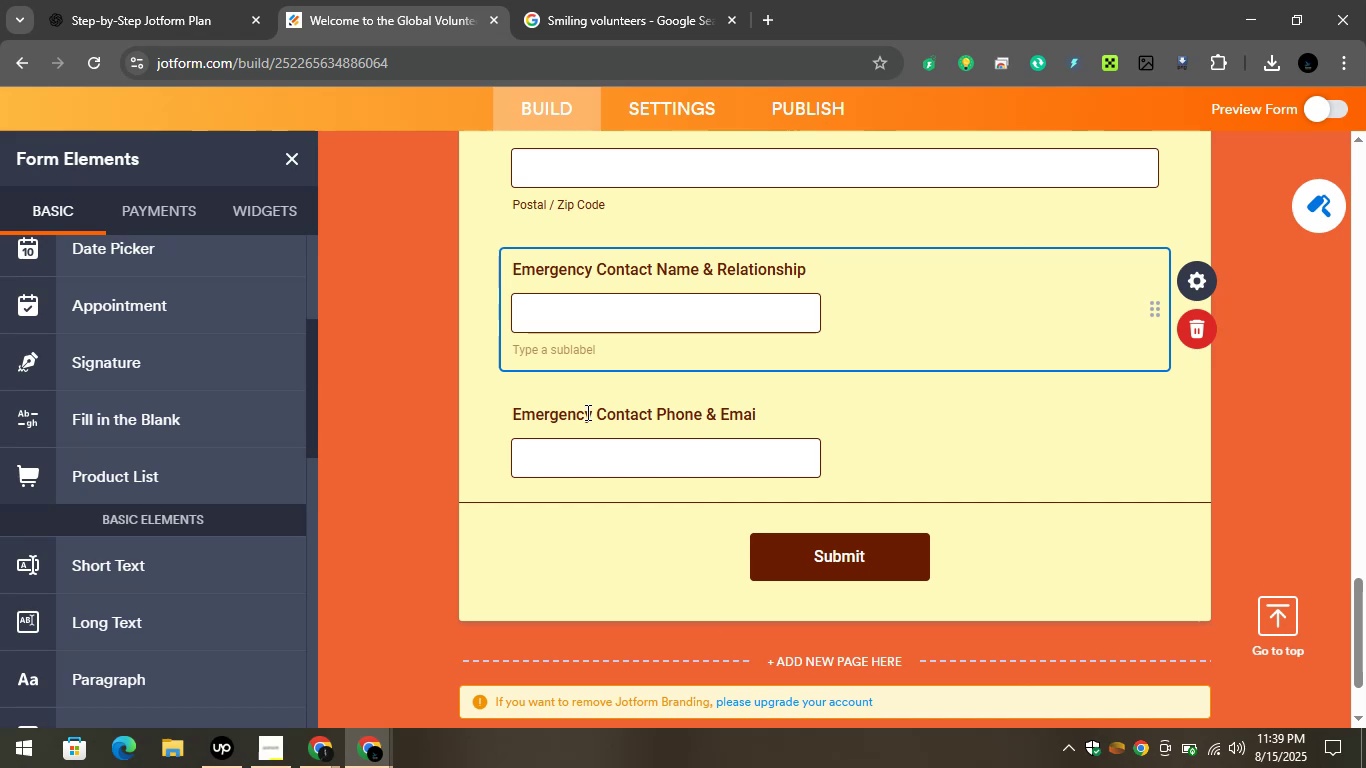 
left_click([103, 0])
 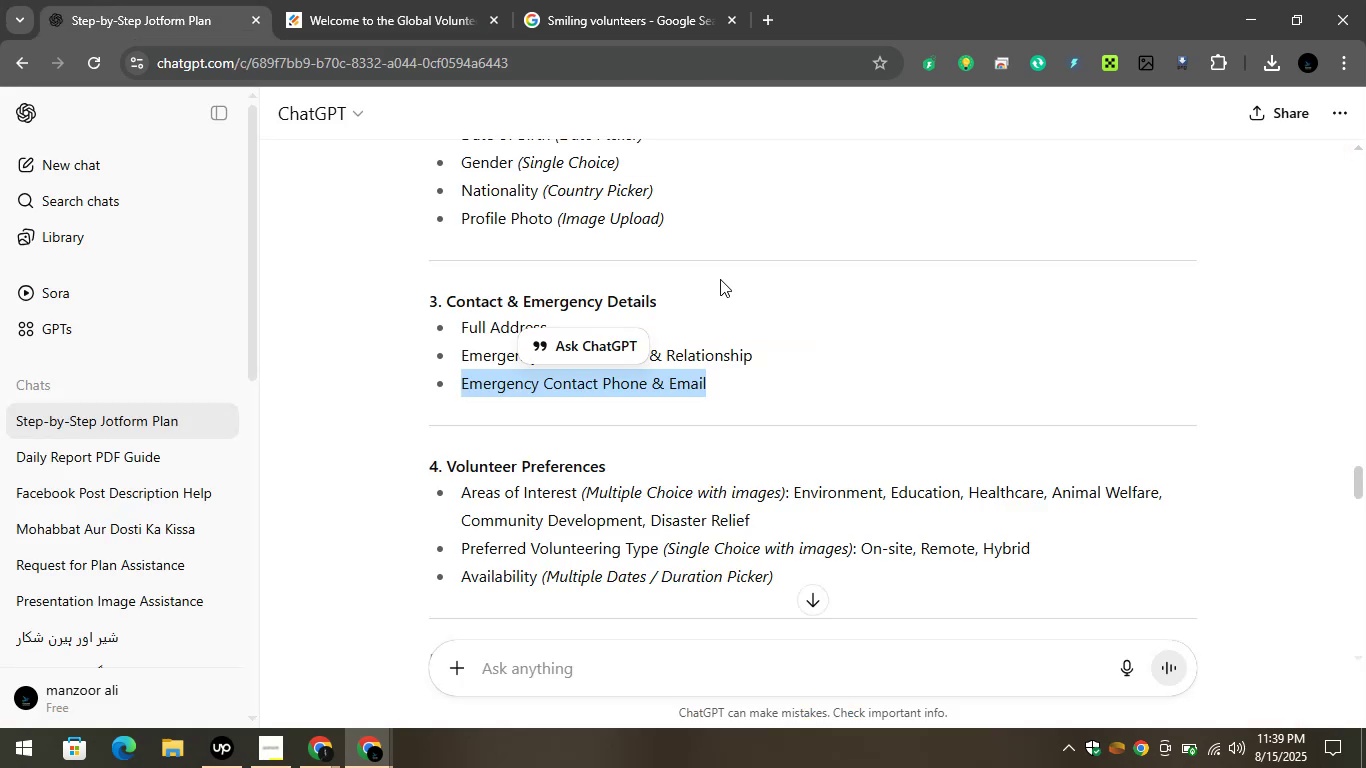 
left_click([770, 286])
 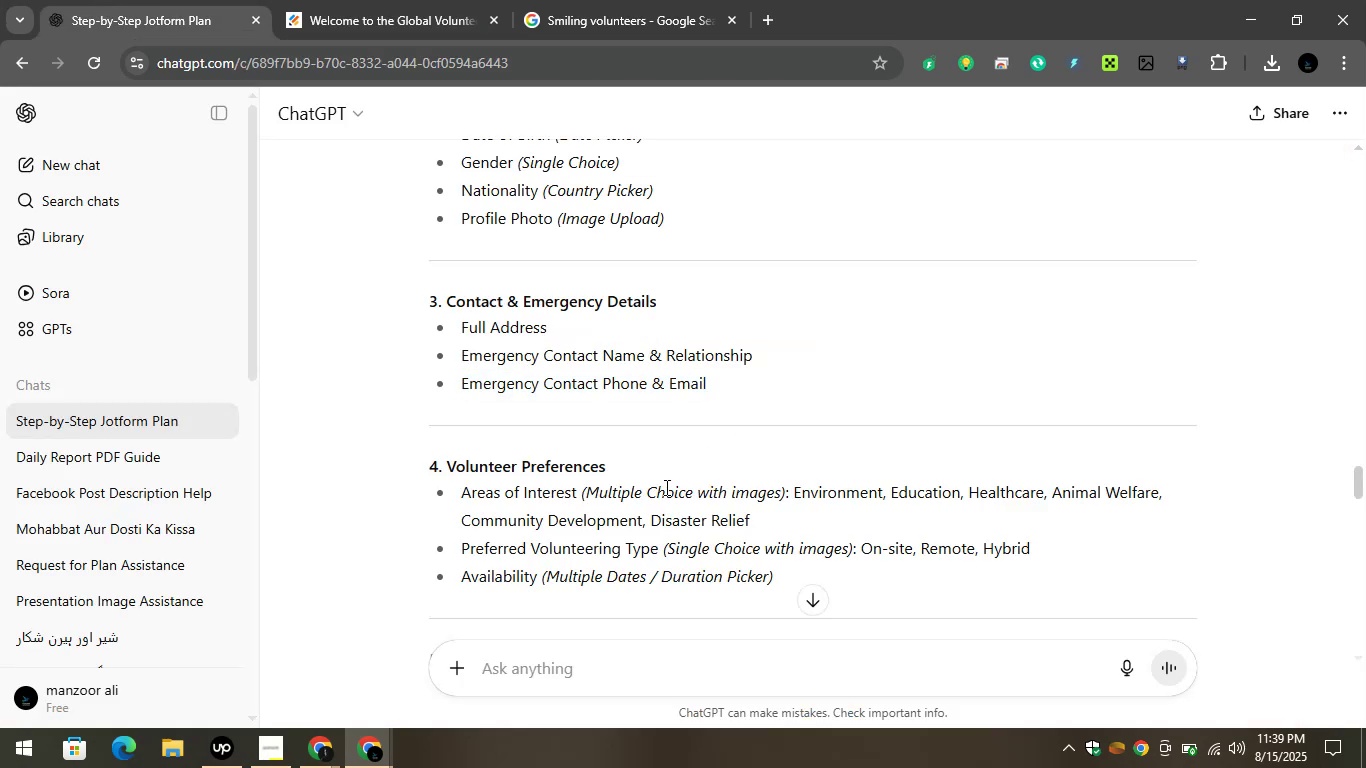 
scroll: coordinate [659, 447], scroll_direction: down, amount: 1.0
 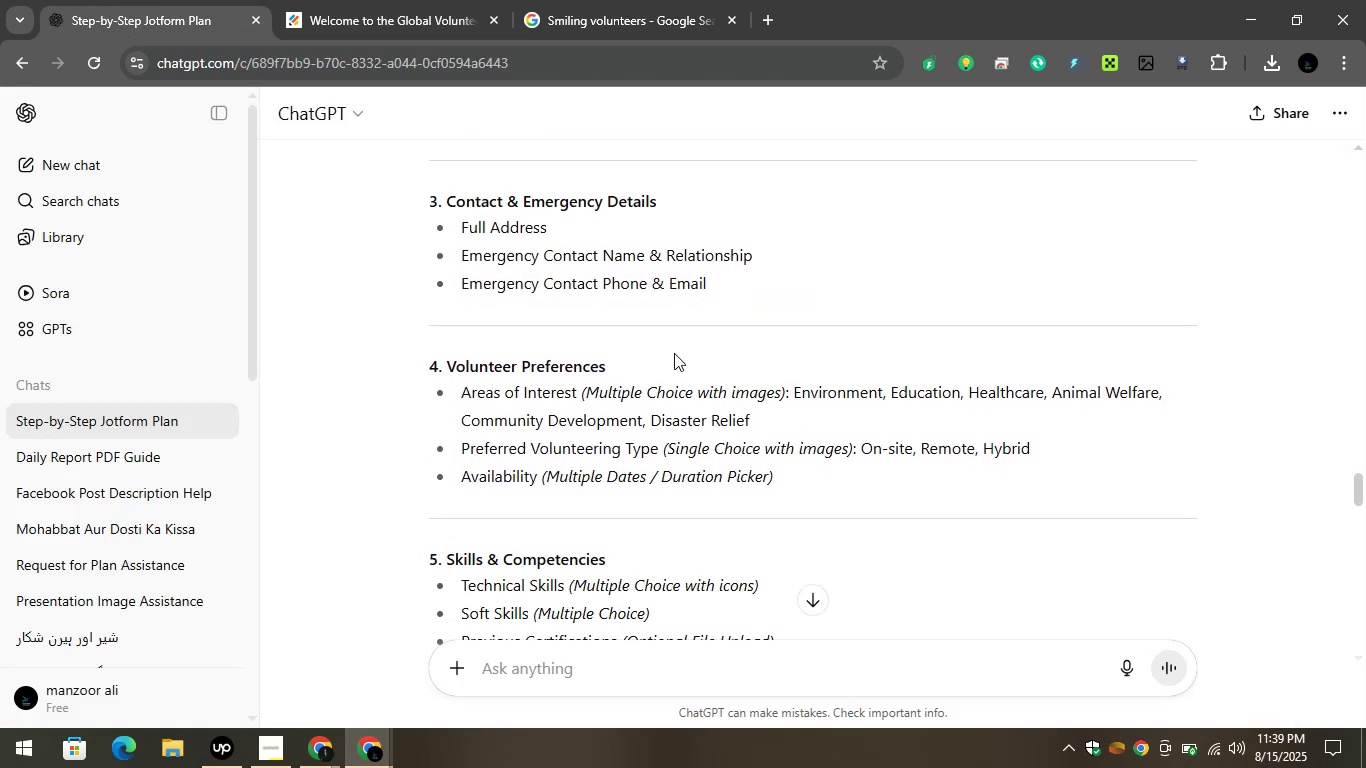 
left_click_drag(start_coordinate=[632, 365], to_coordinate=[447, 364])
 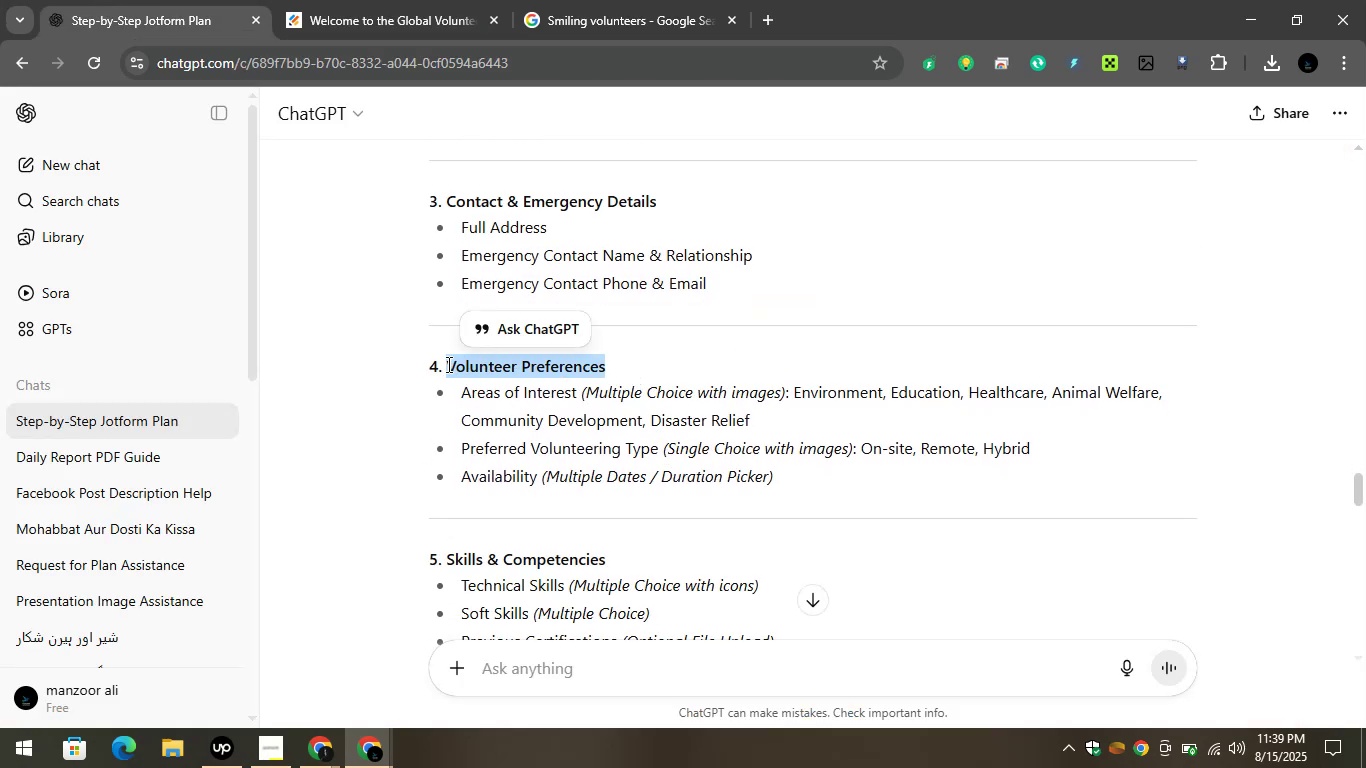 
right_click([447, 364])
 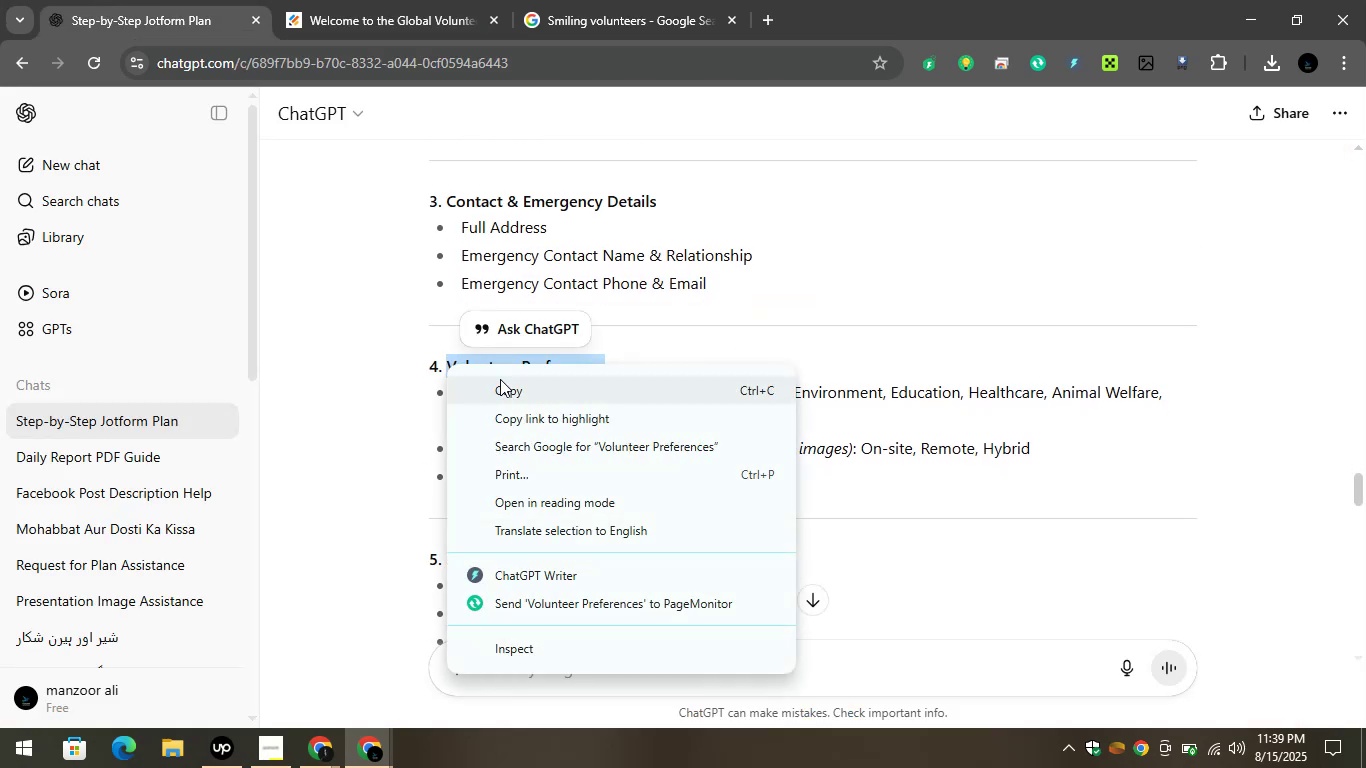 
left_click([502, 384])
 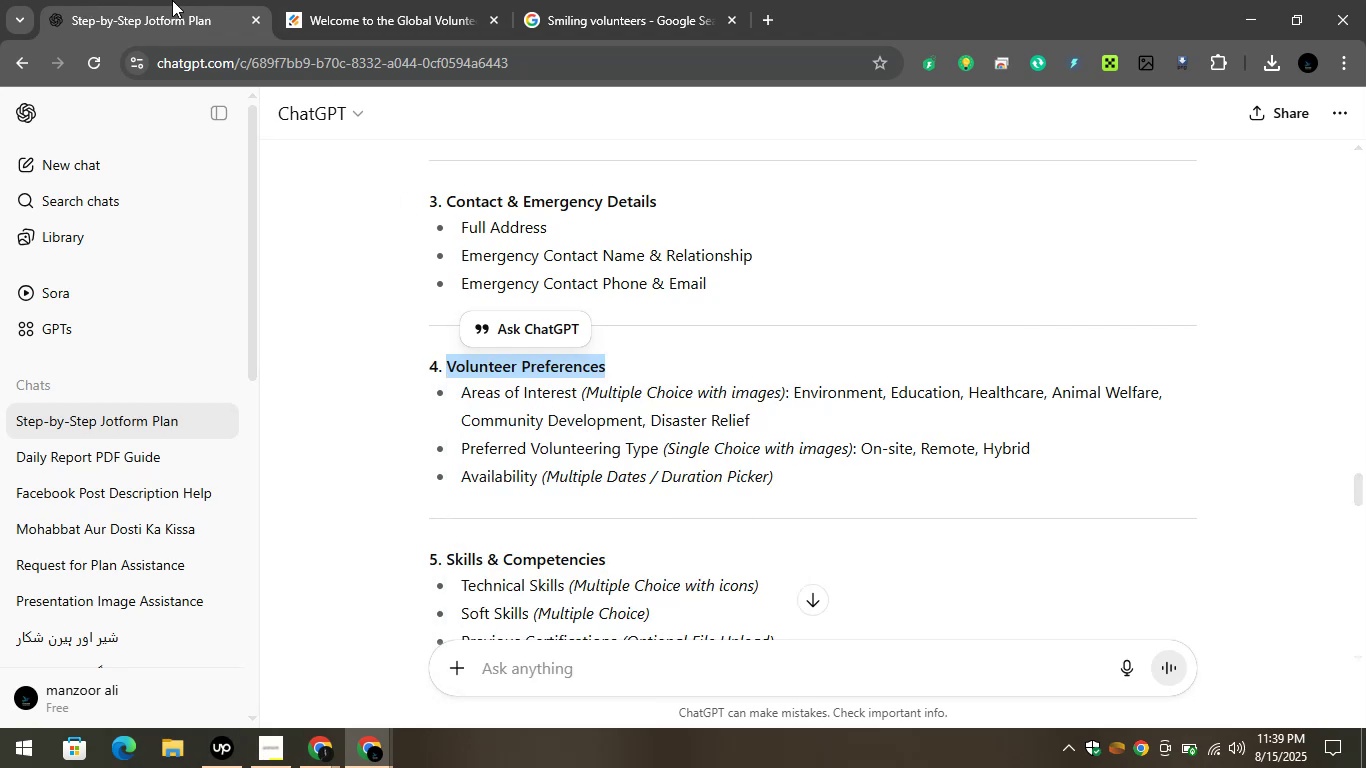 
left_click([313, 0])
 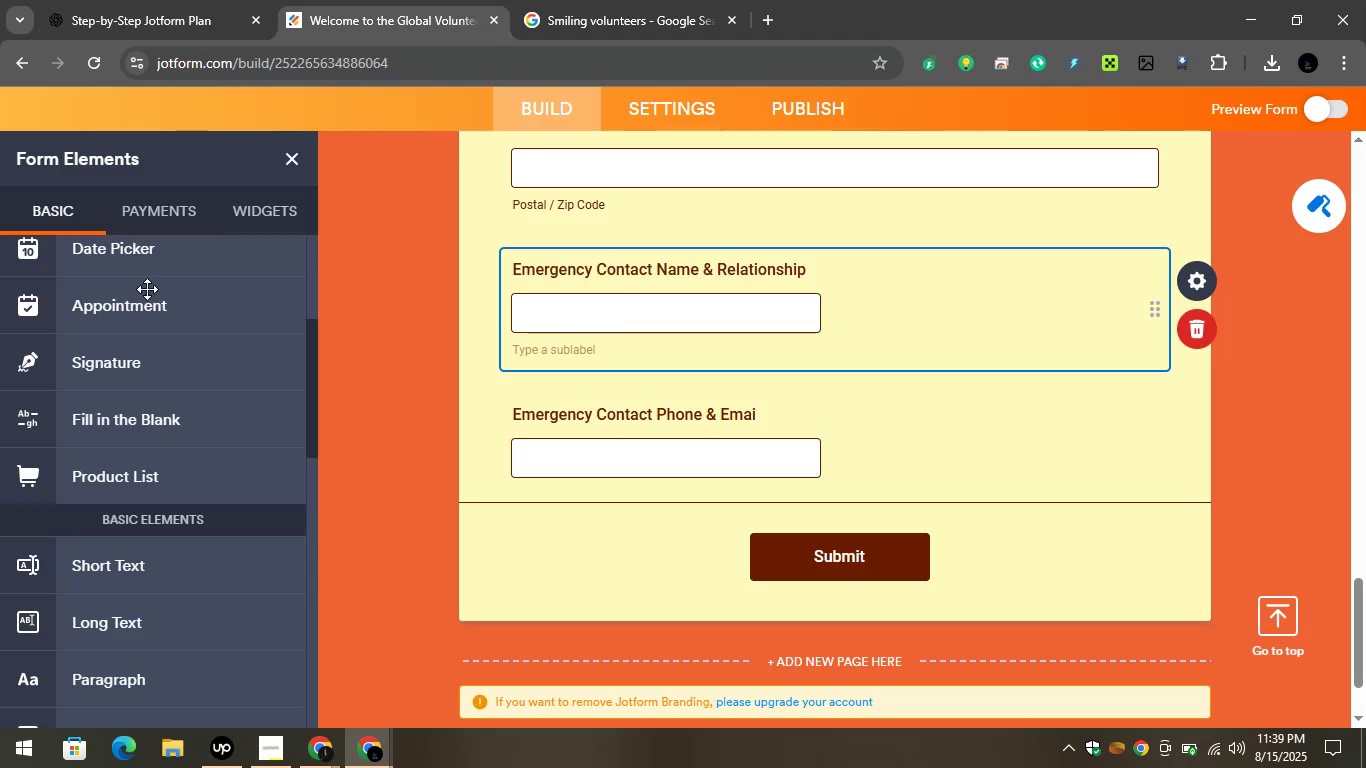 
scroll: coordinate [127, 383], scroll_direction: up, amount: 7.0
 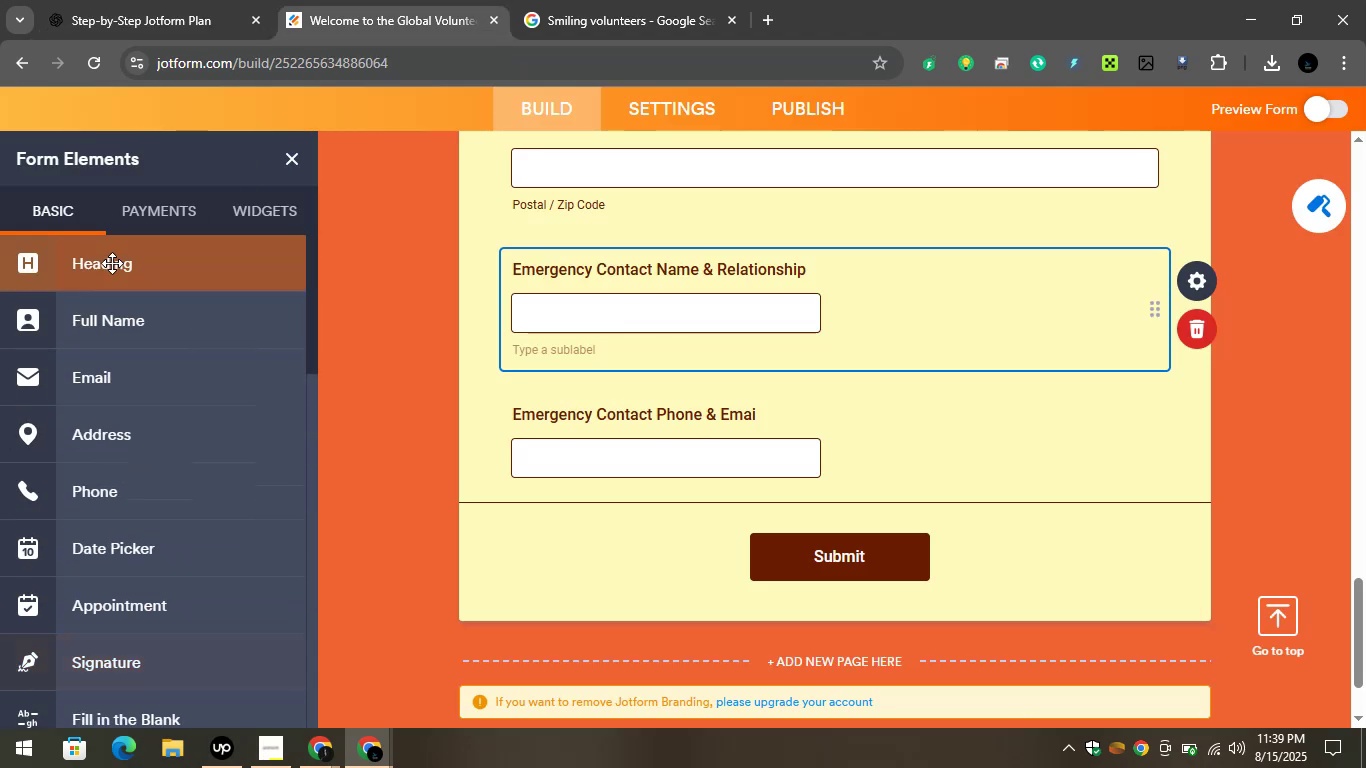 
left_click_drag(start_coordinate=[110, 260], to_coordinate=[569, 529])
 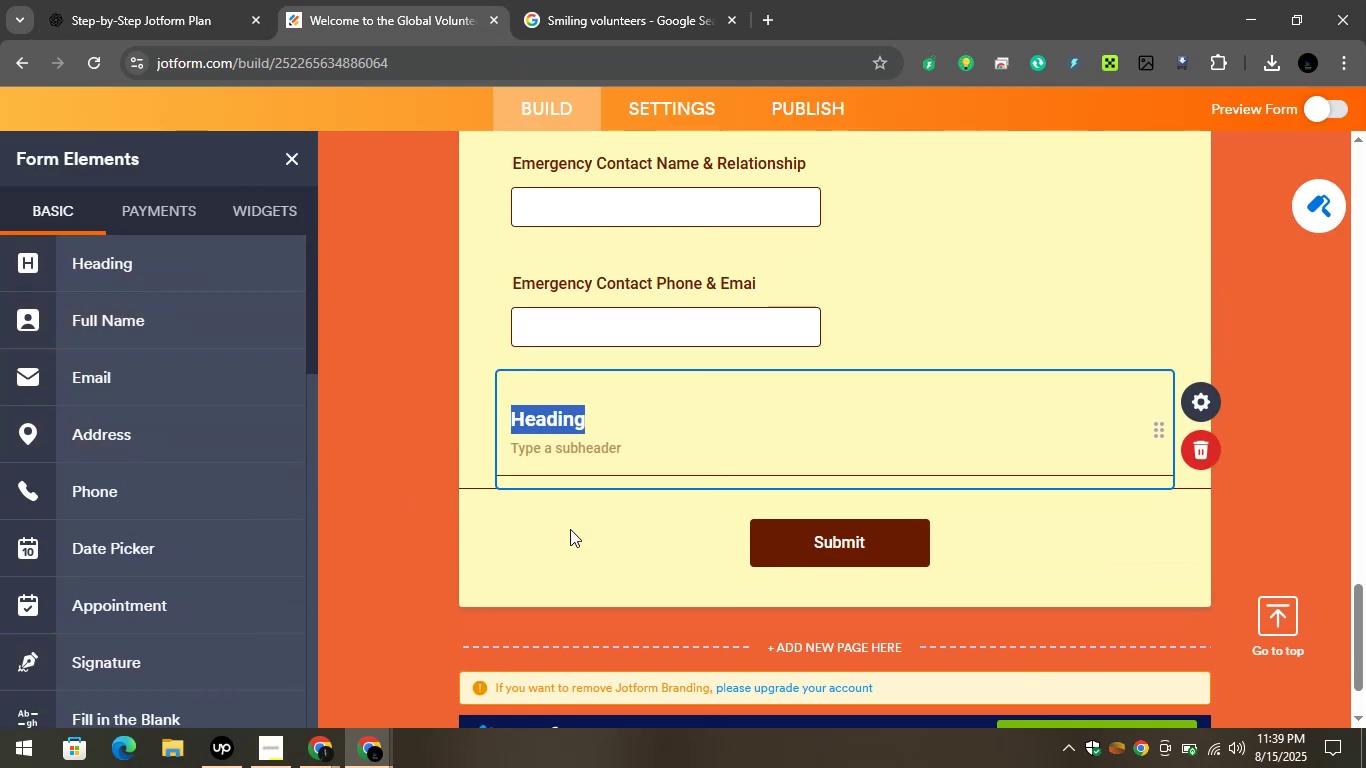 
key(Control+V)
 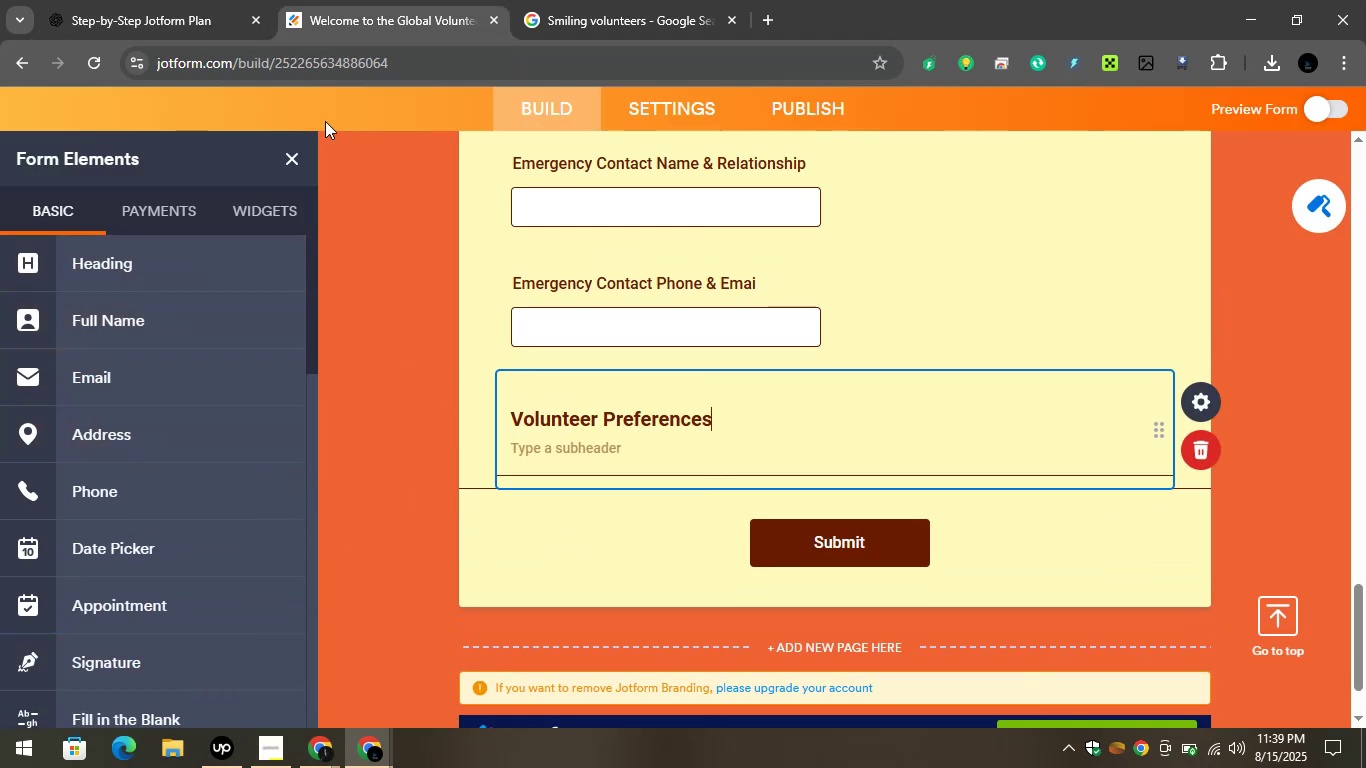 
left_click([303, 0])
 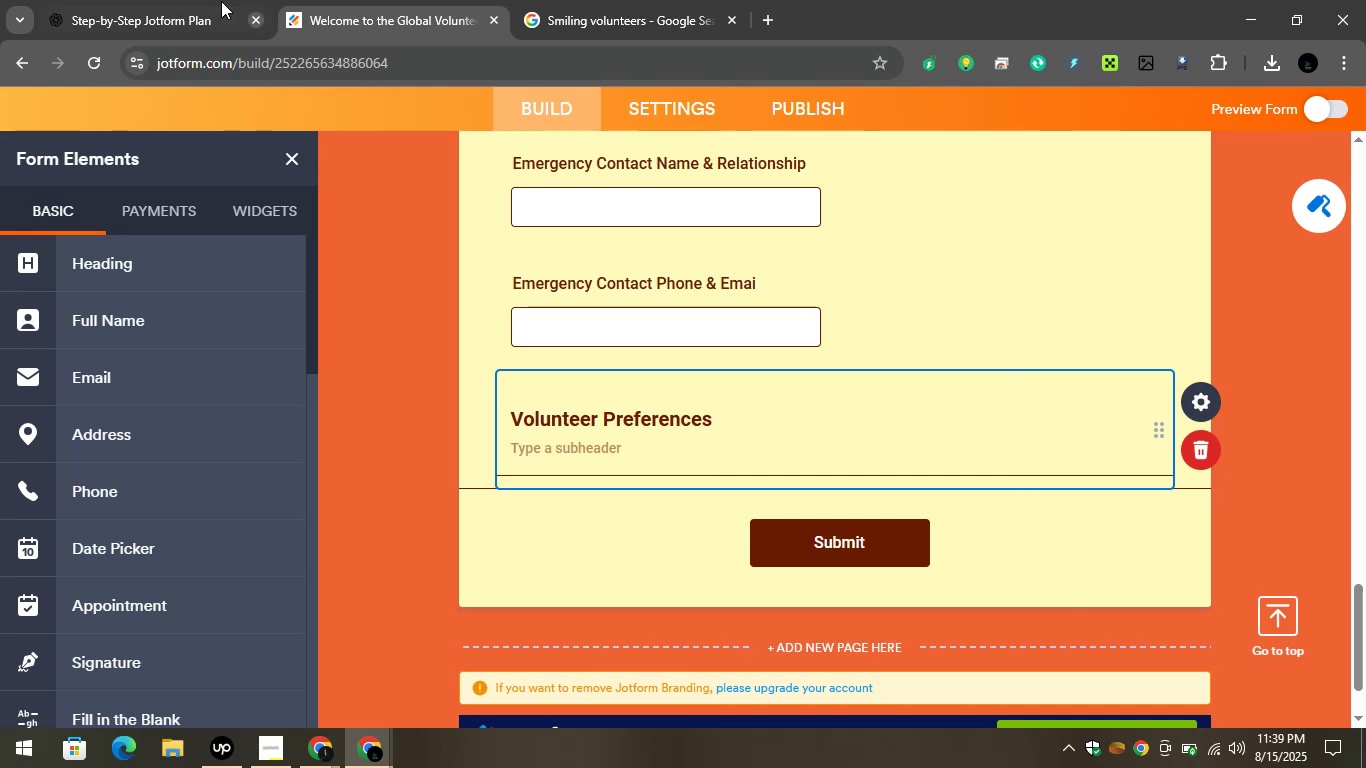 
left_click([196, 0])
 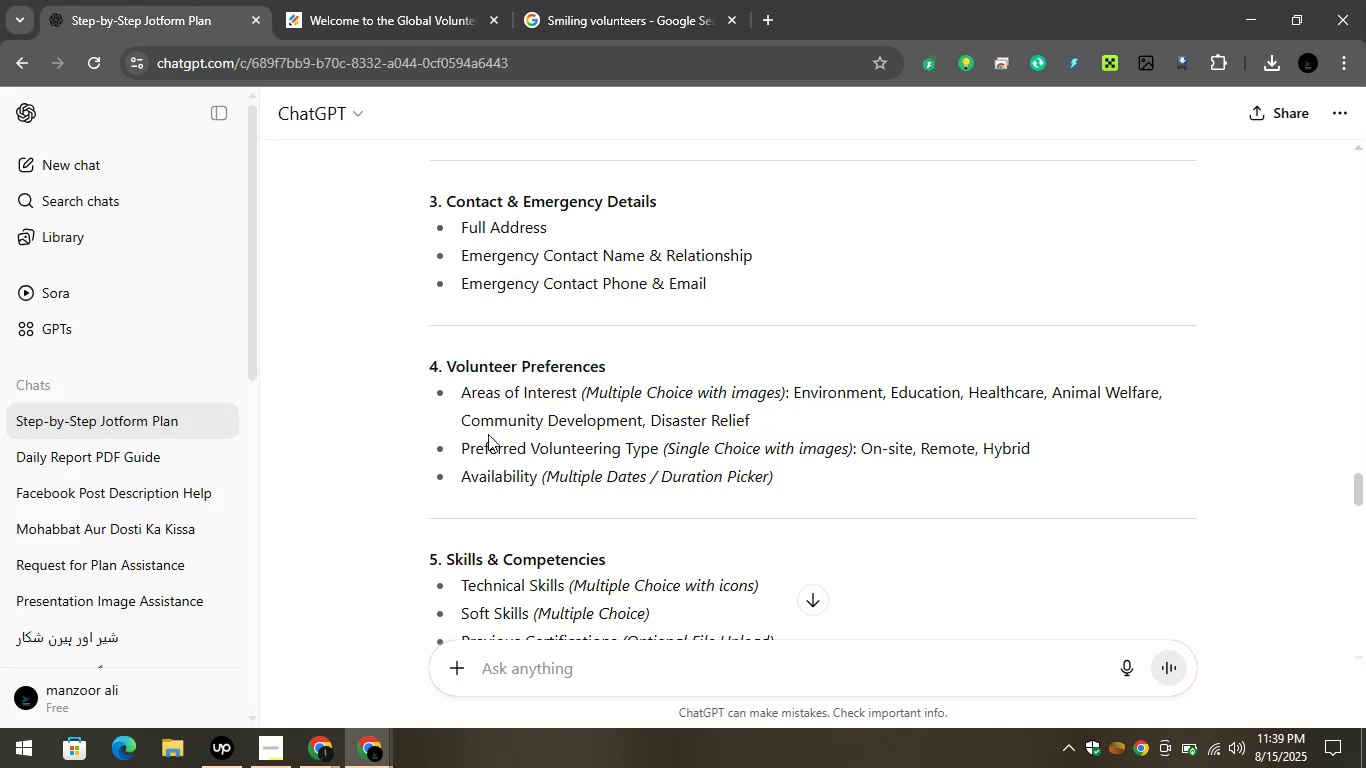 
left_click_drag(start_coordinate=[461, 395], to_coordinate=[575, 399])
 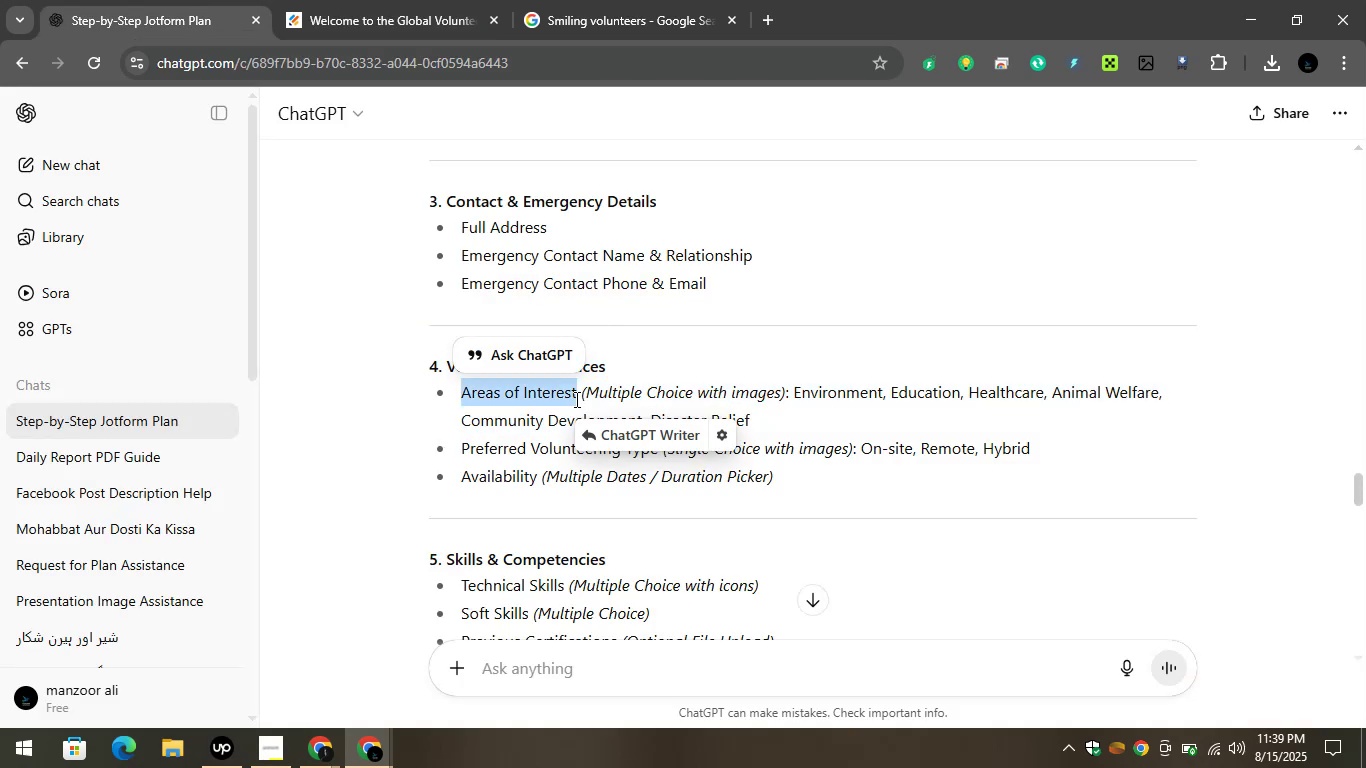 
key(Control+C)
 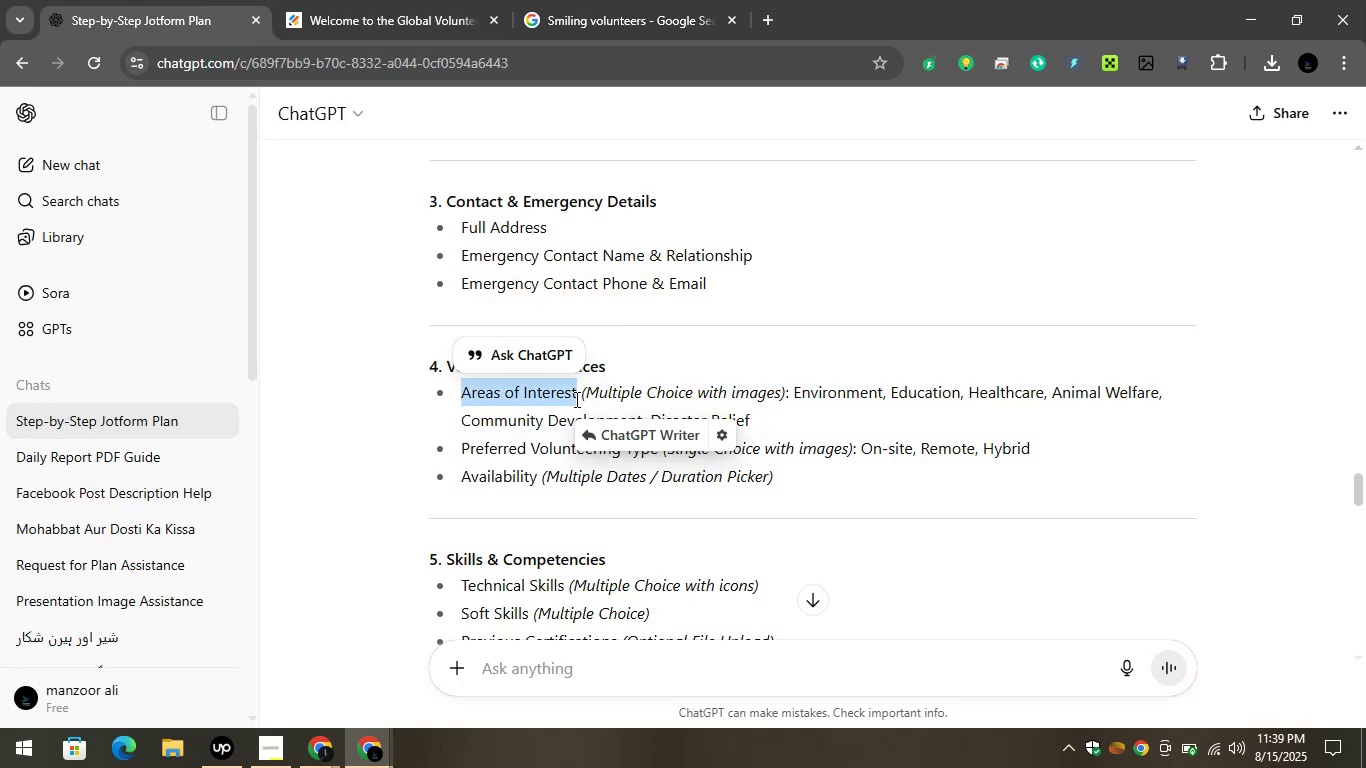 
key(Control+C)
 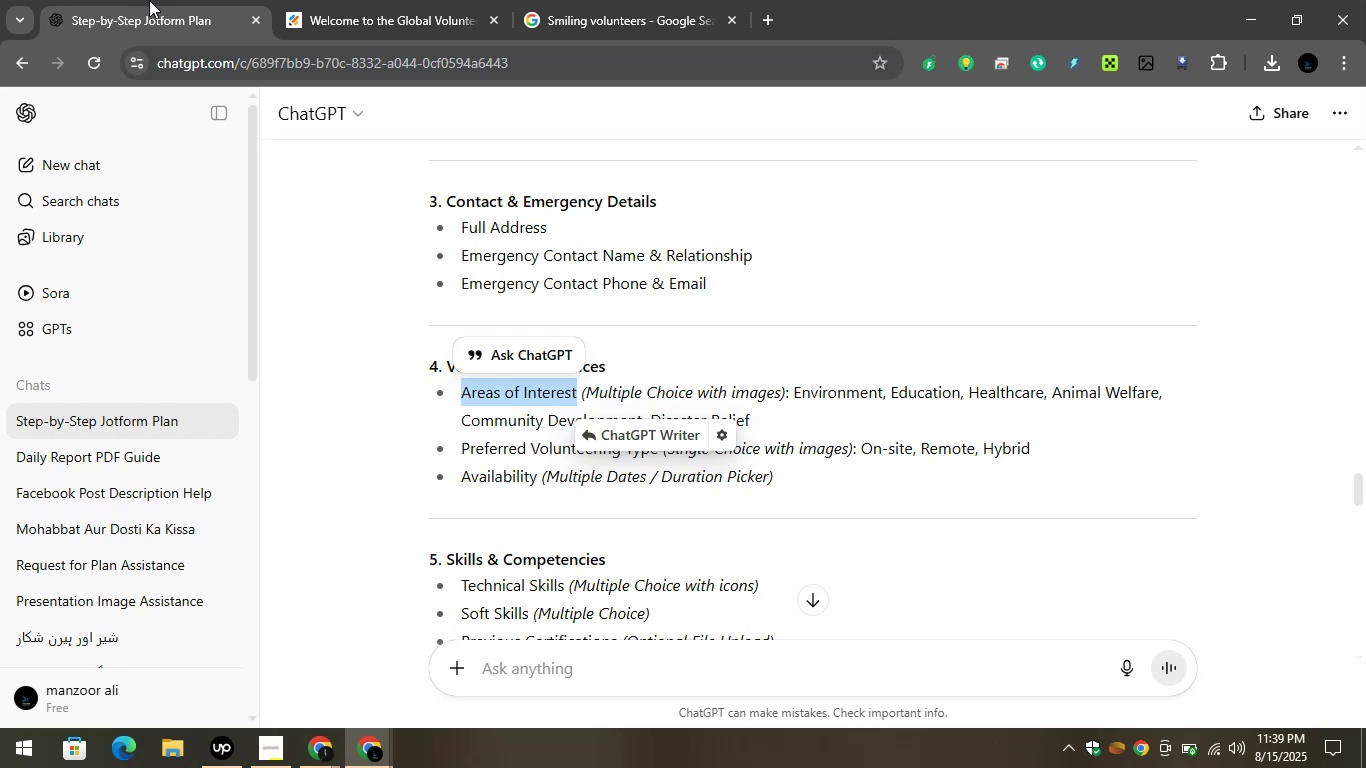 
left_click([407, 0])
 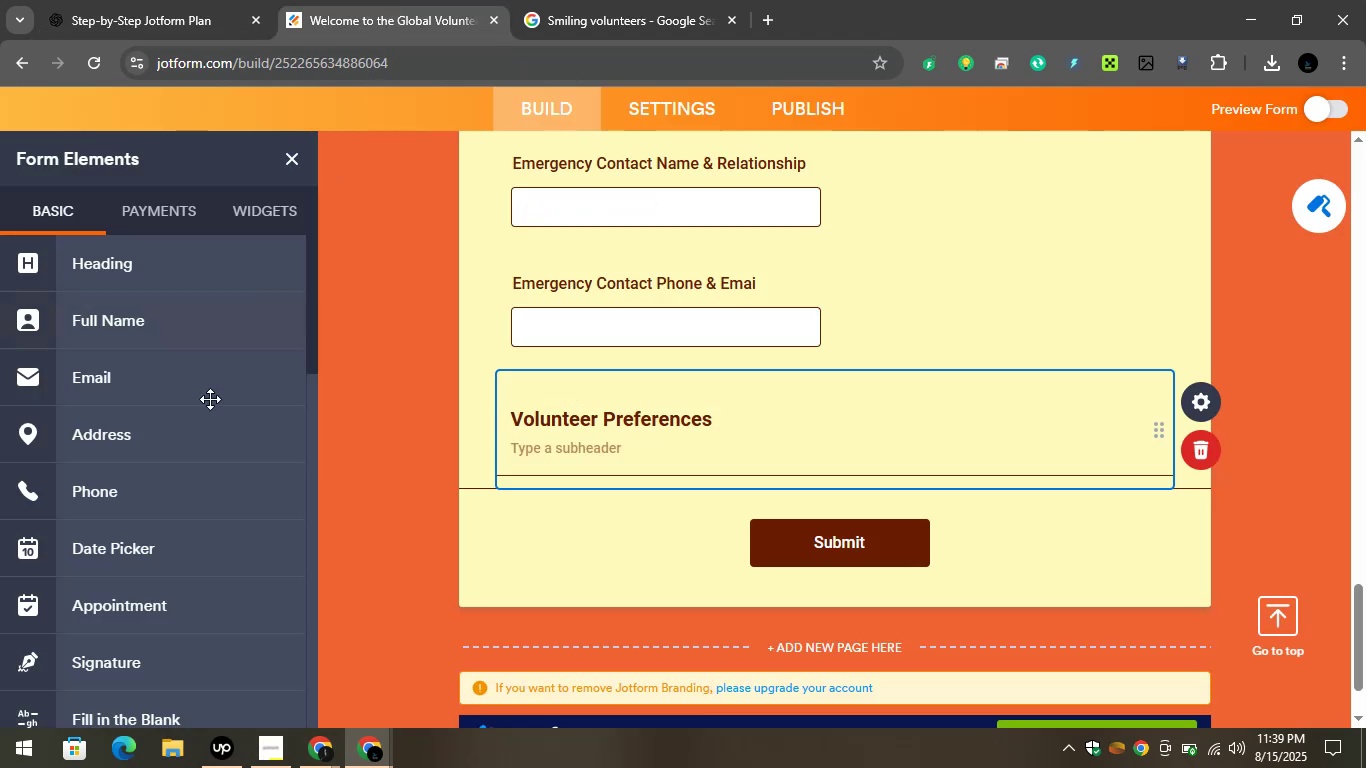 
scroll: coordinate [149, 637], scroll_direction: down, amount: 5.0
 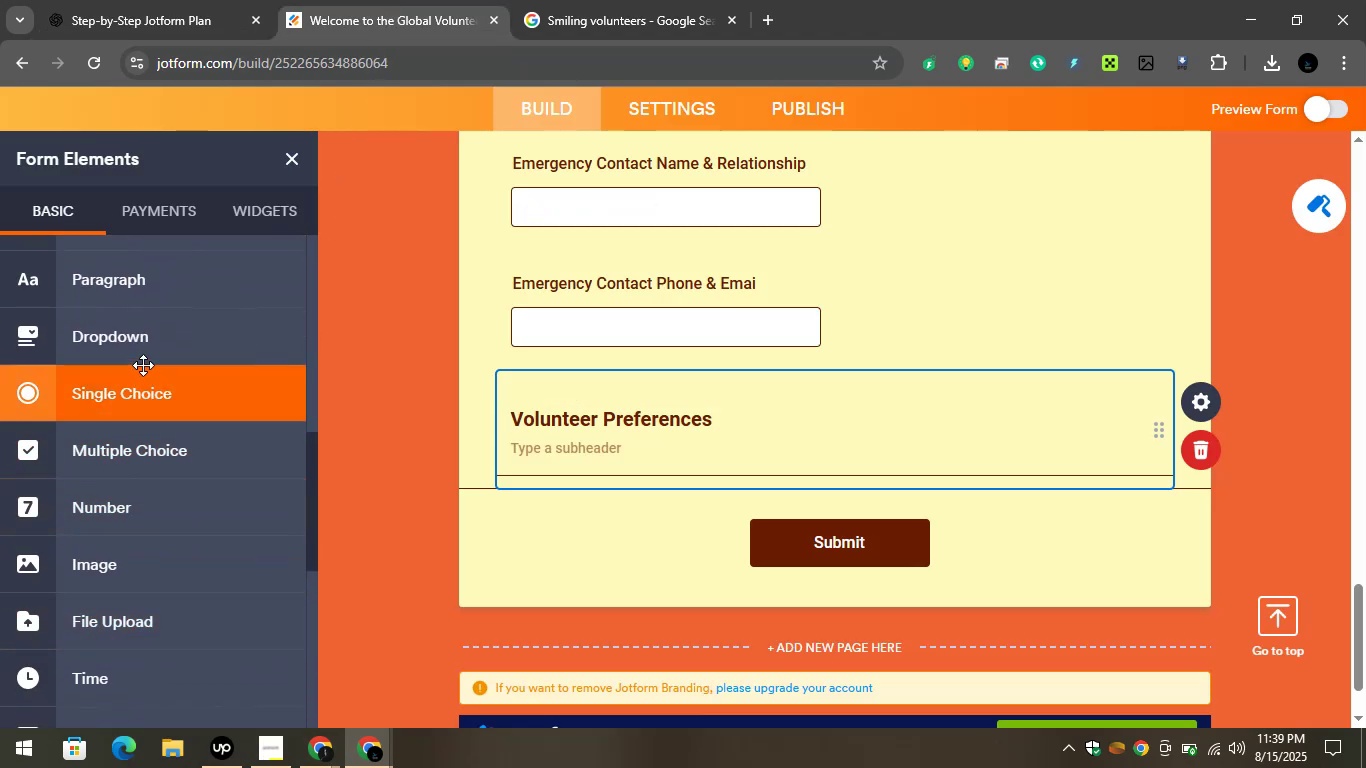 
left_click_drag(start_coordinate=[140, 344], to_coordinate=[616, 522])
 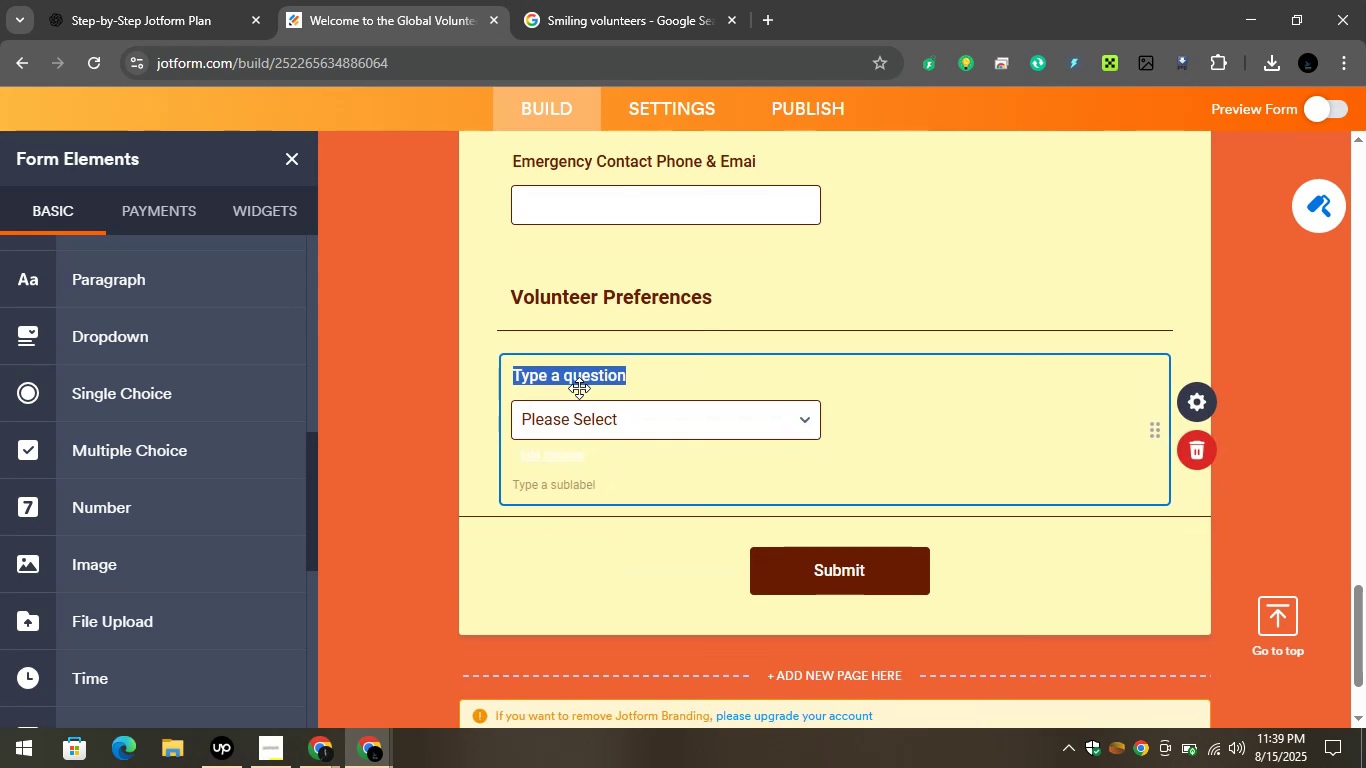 
key(Control+V)
 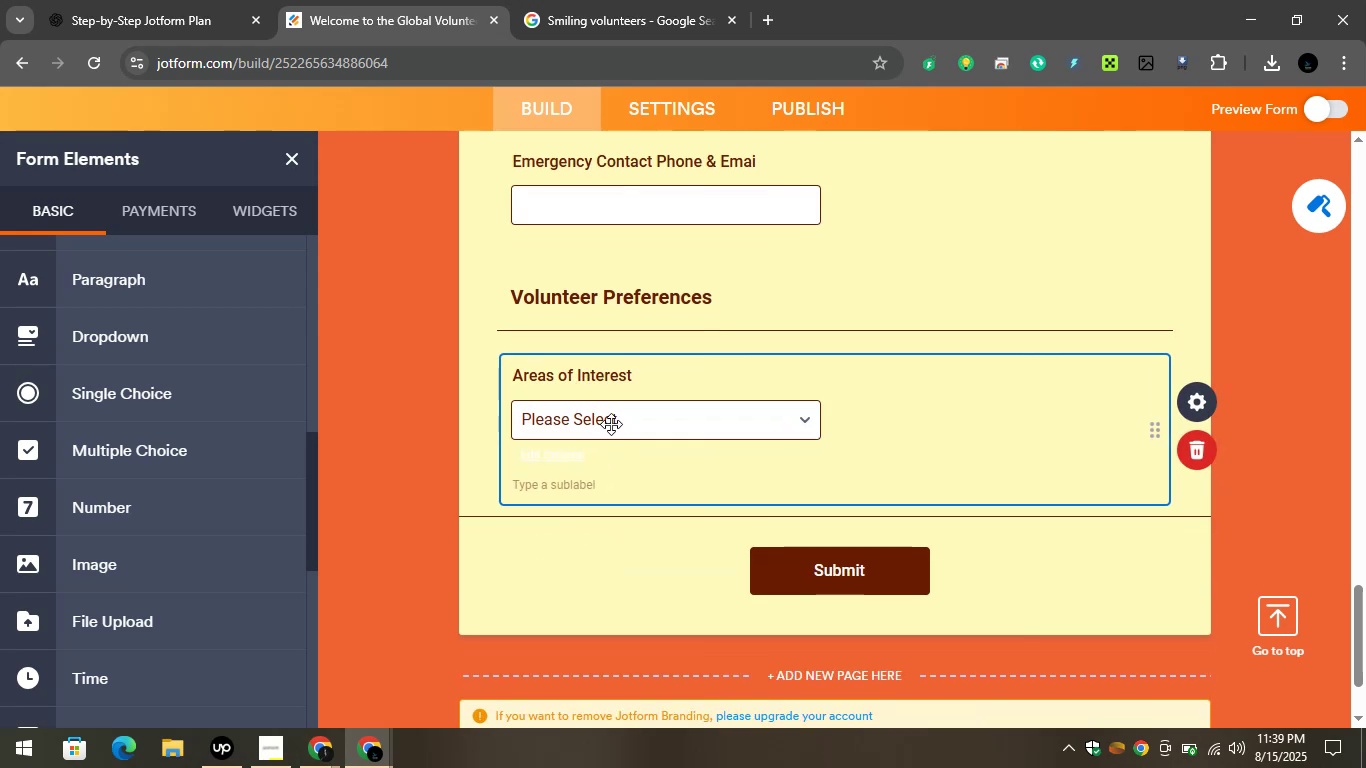 
left_click([611, 424])
 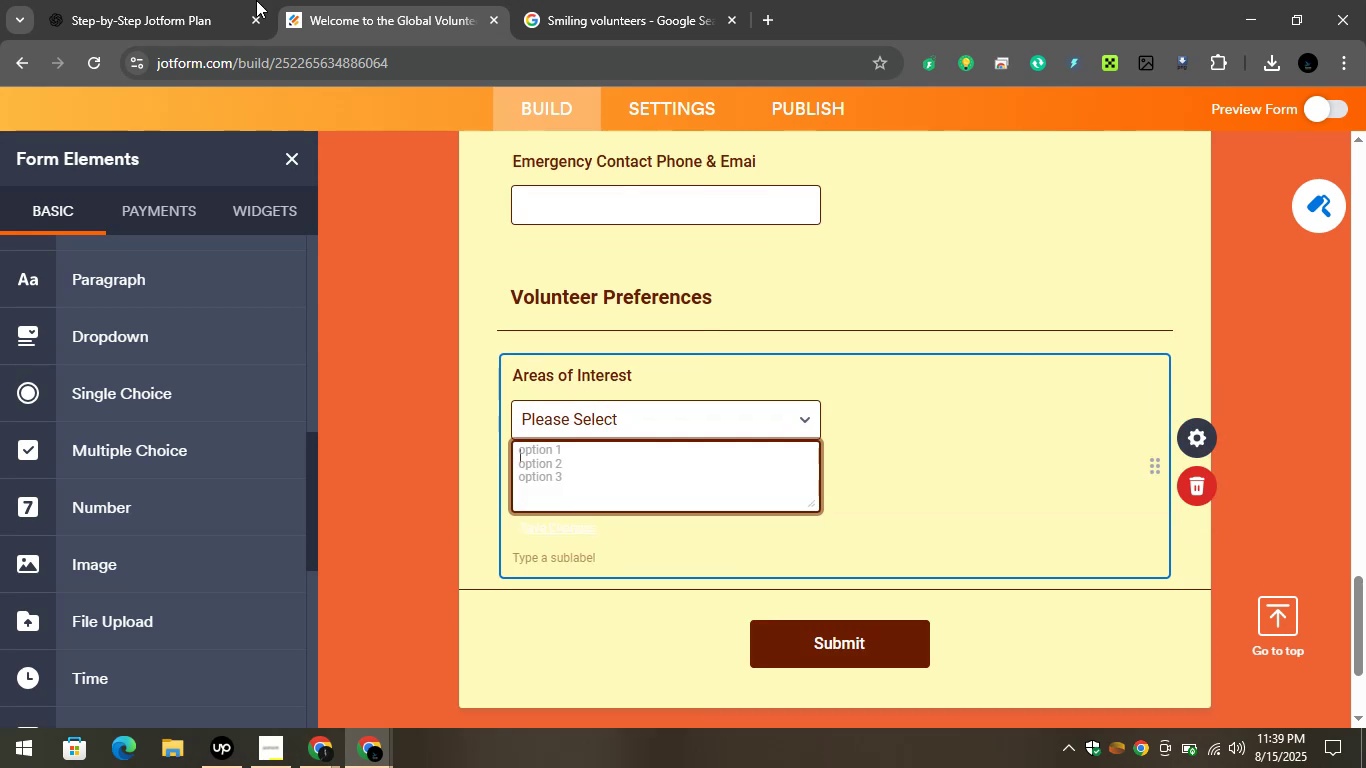 
left_click([202, 0])
 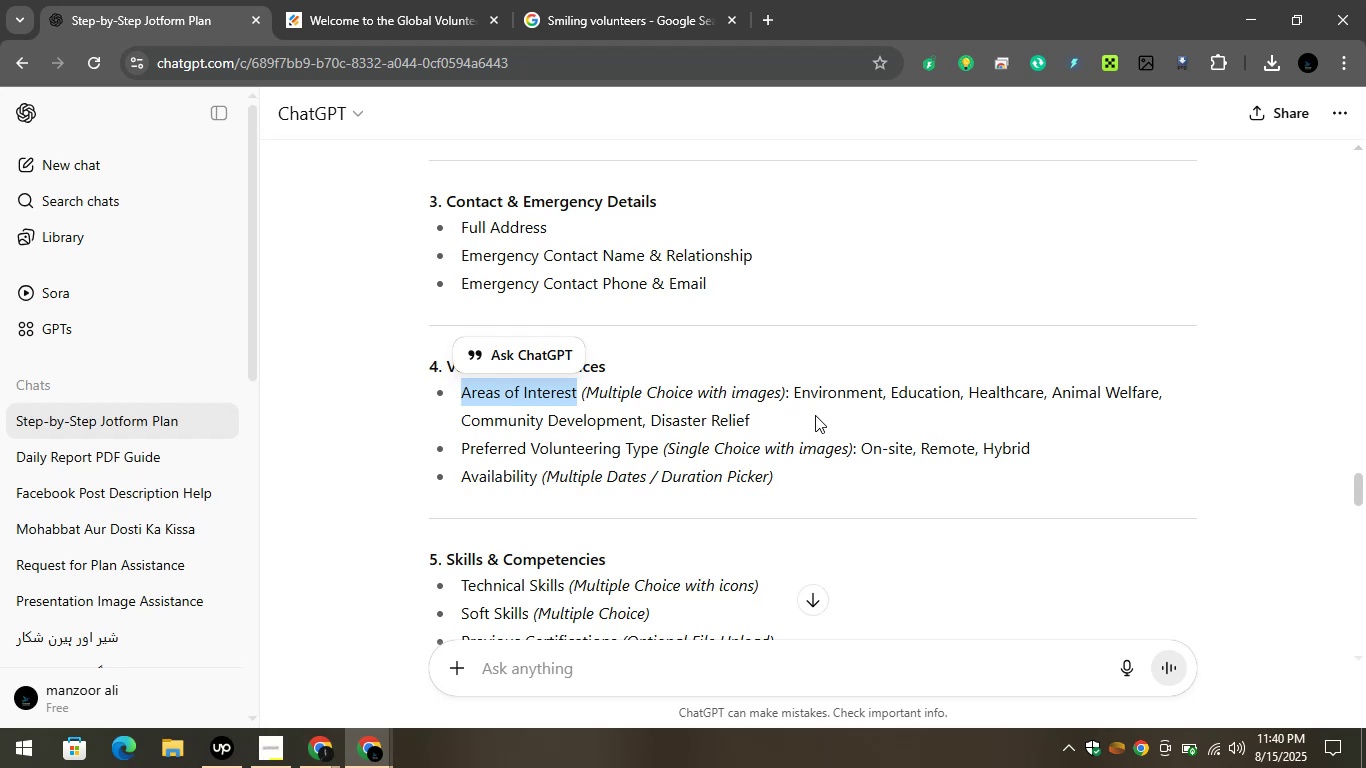 
wait(7.38)
 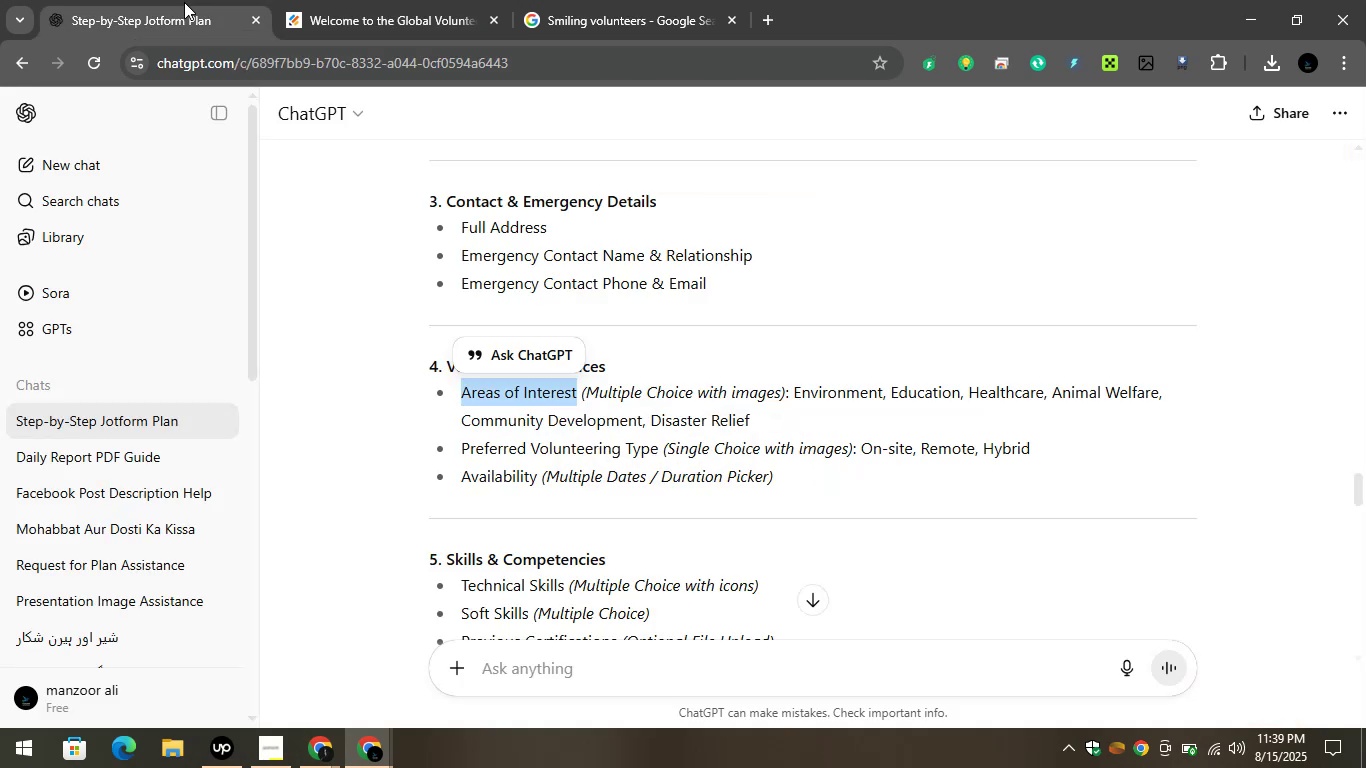 
left_click_drag(start_coordinate=[793, 394], to_coordinate=[882, 393])
 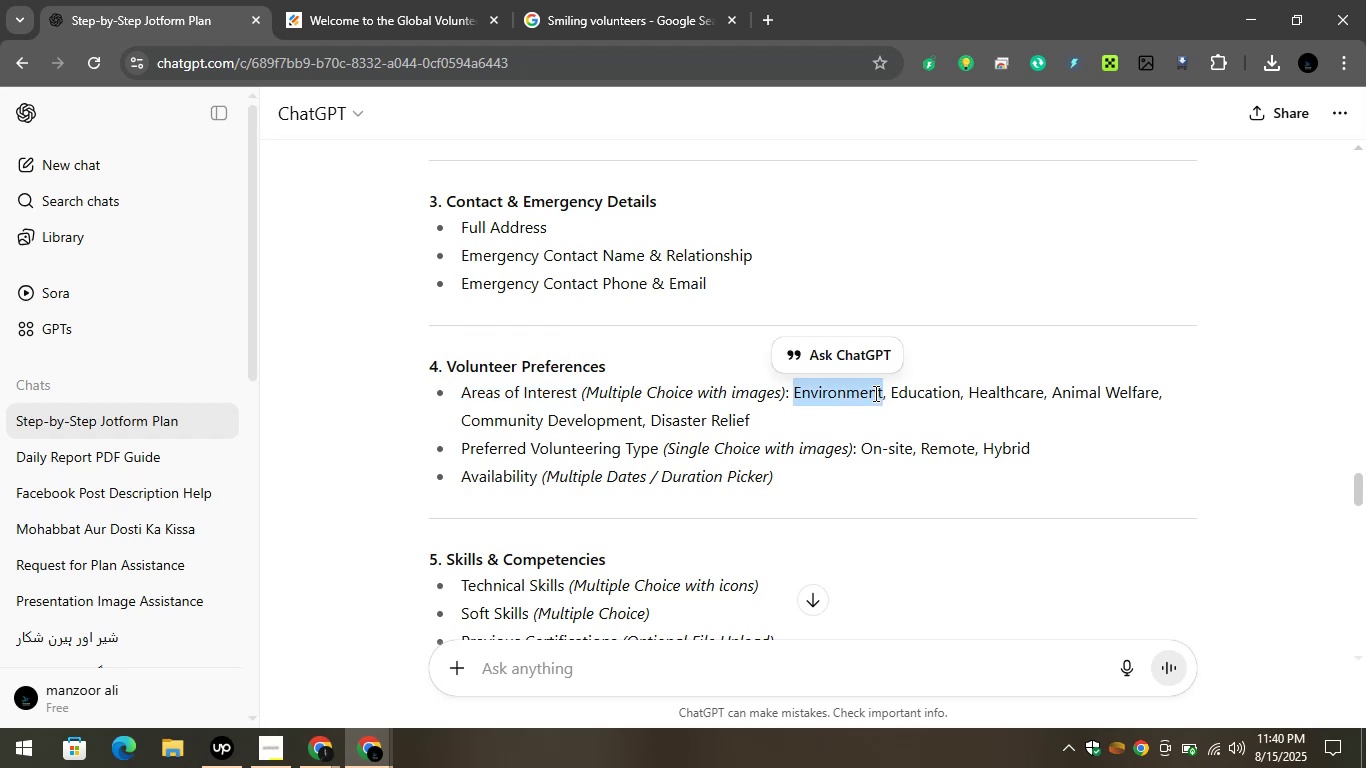 
key(Control+C)
 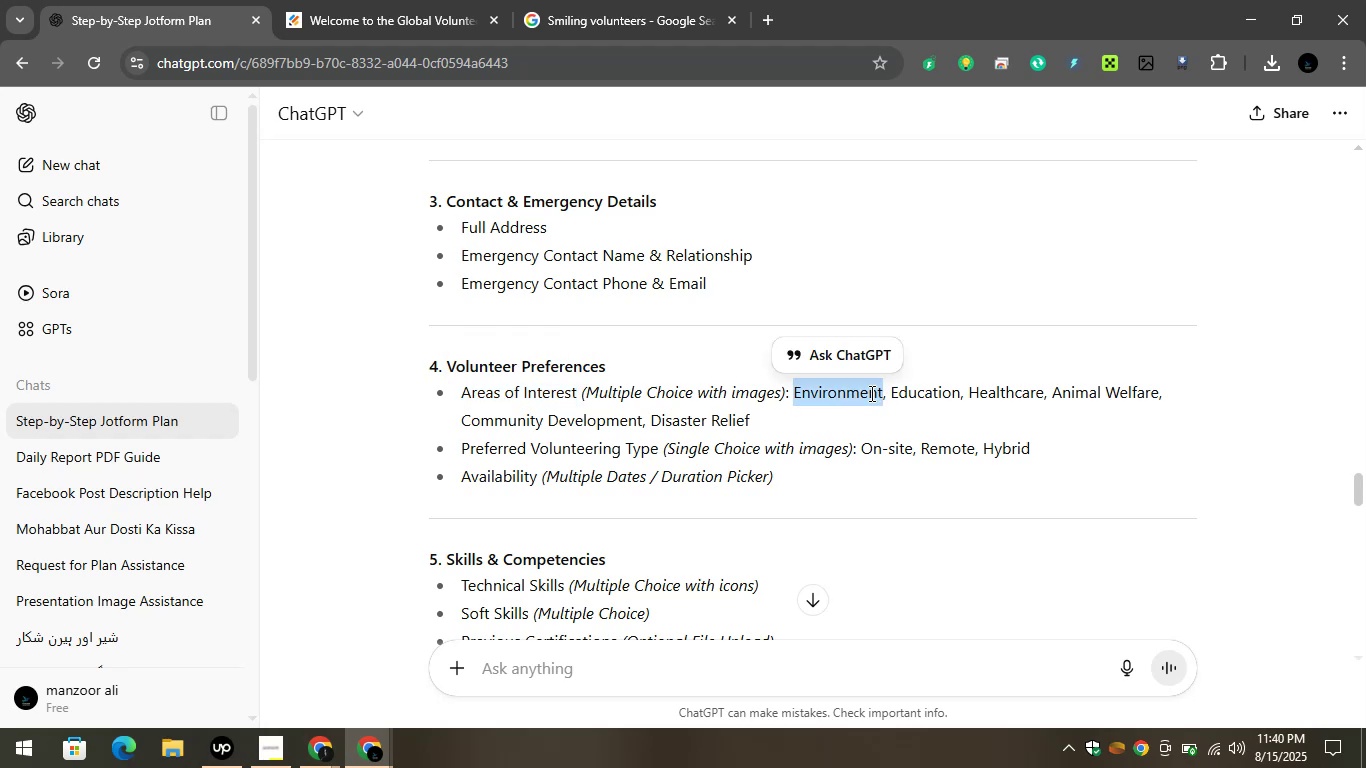 
key(Control+C)
 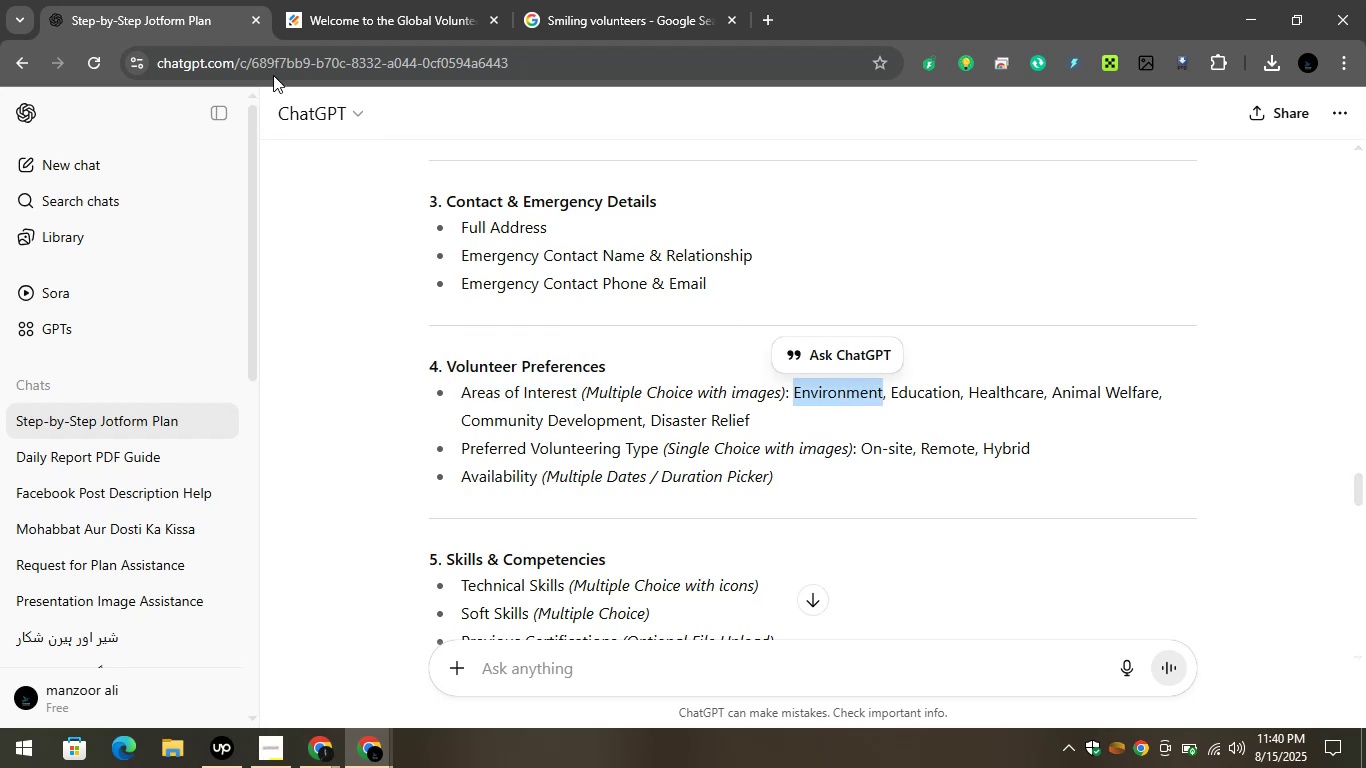 
left_click([342, 0])
 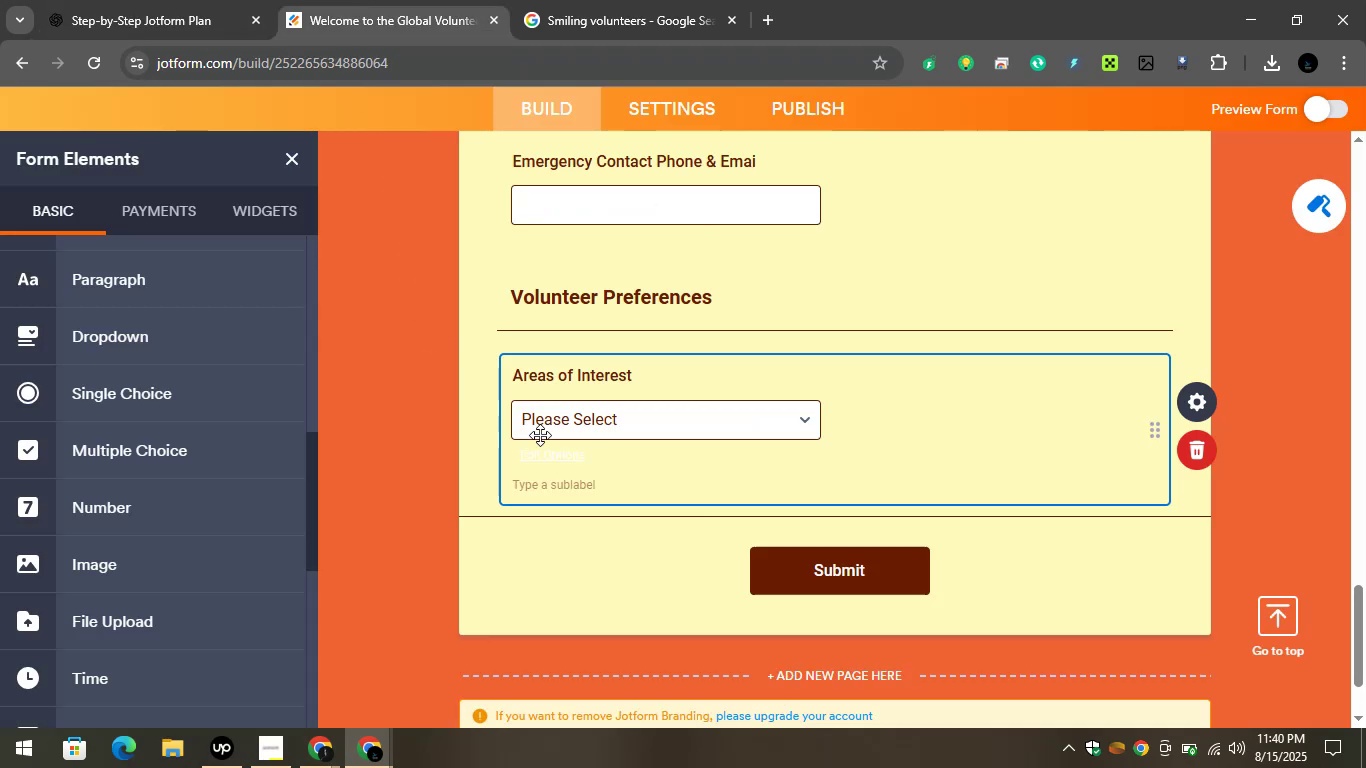 
left_click([561, 445])
 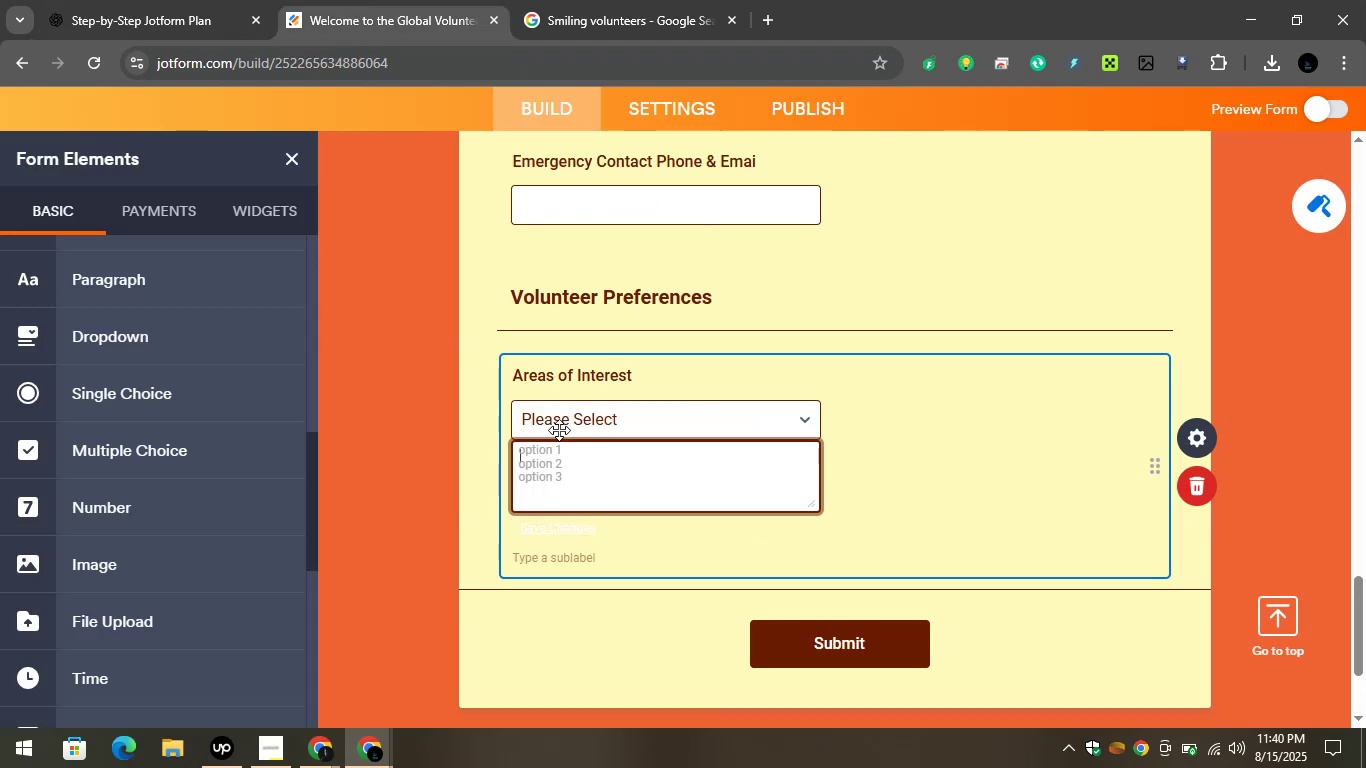 
key(Control+V)
 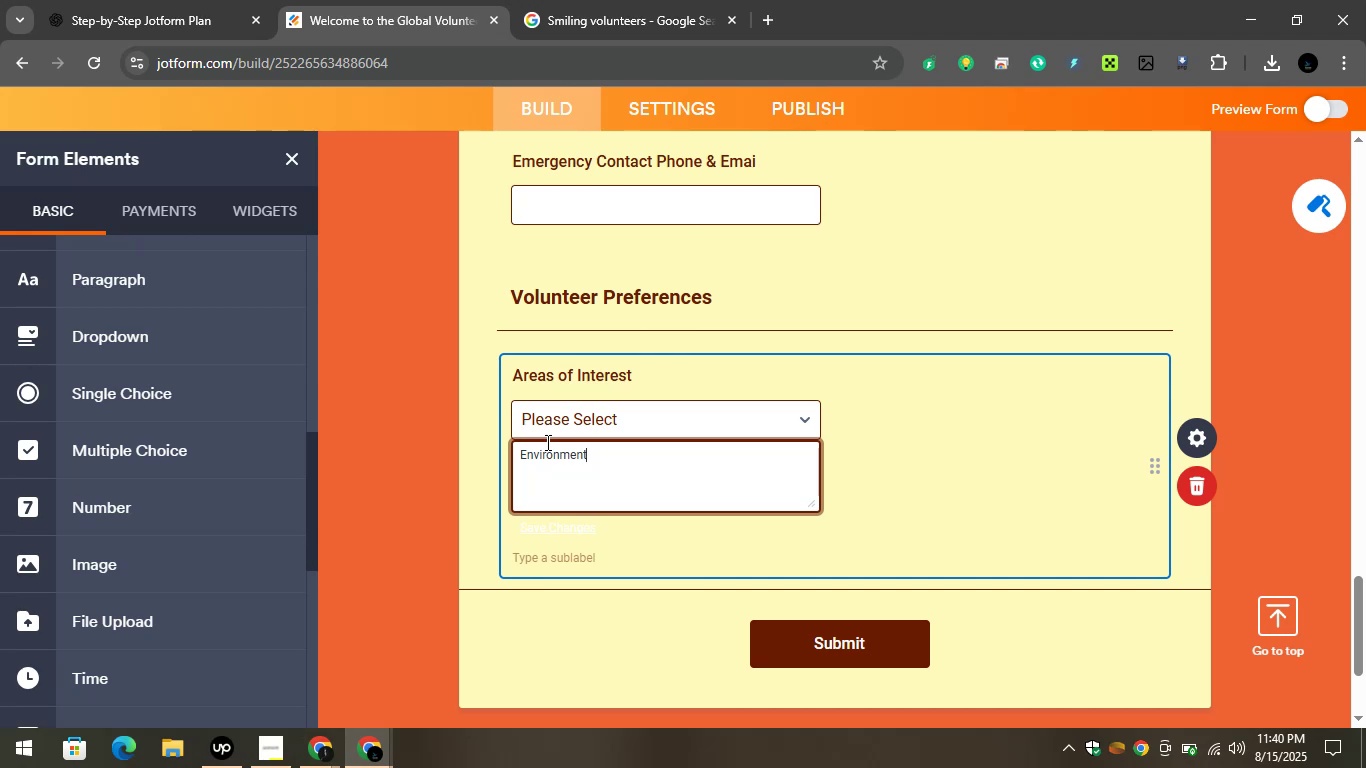 
key(Enter)
 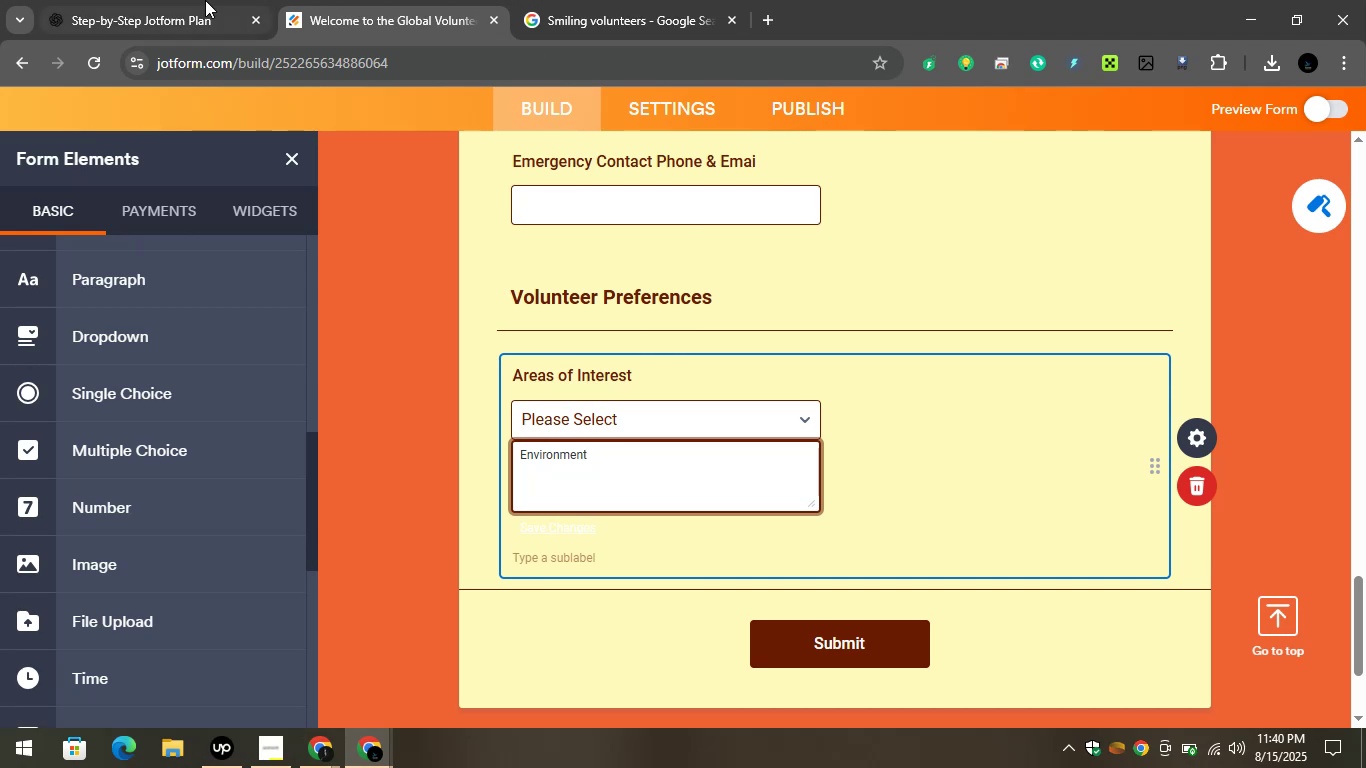 
left_click([203, 0])
 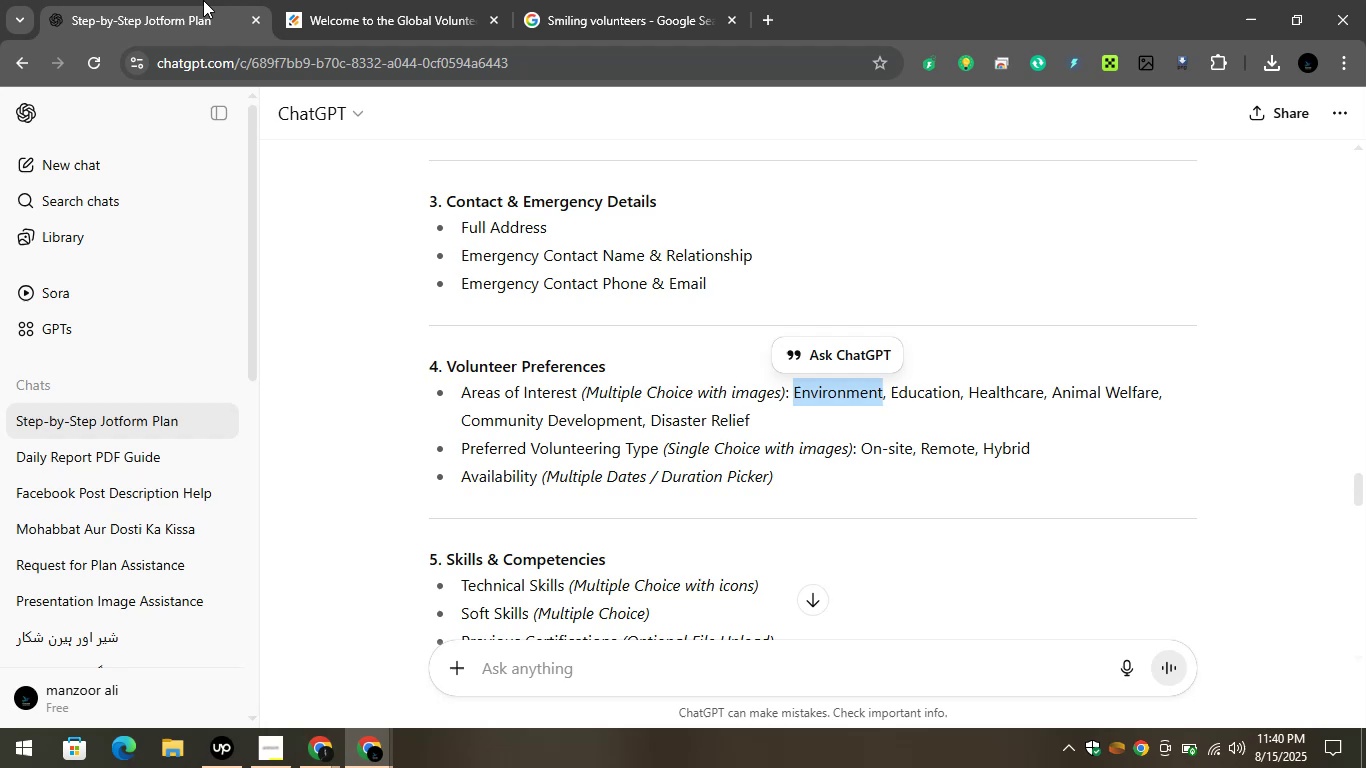 
wait(10.94)
 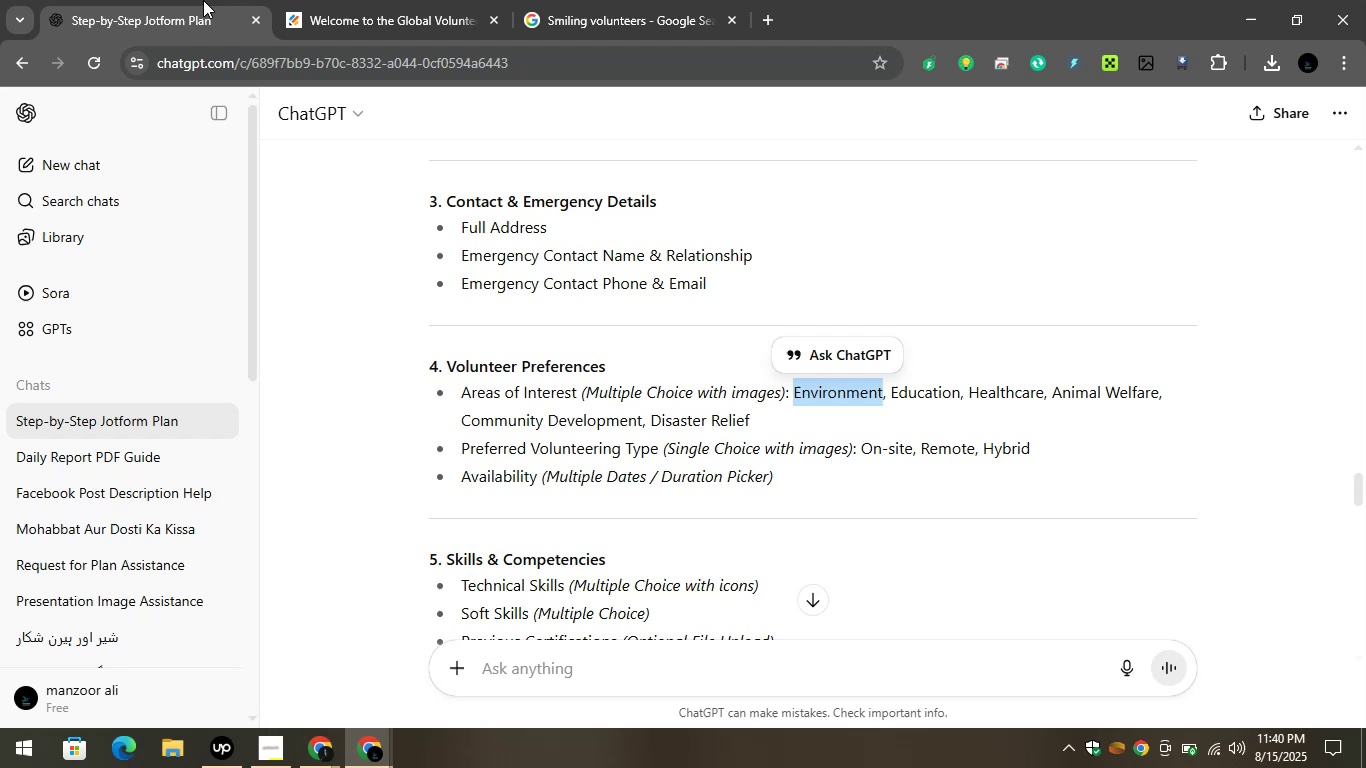 
left_click_drag(start_coordinate=[891, 393], to_coordinate=[959, 402])
 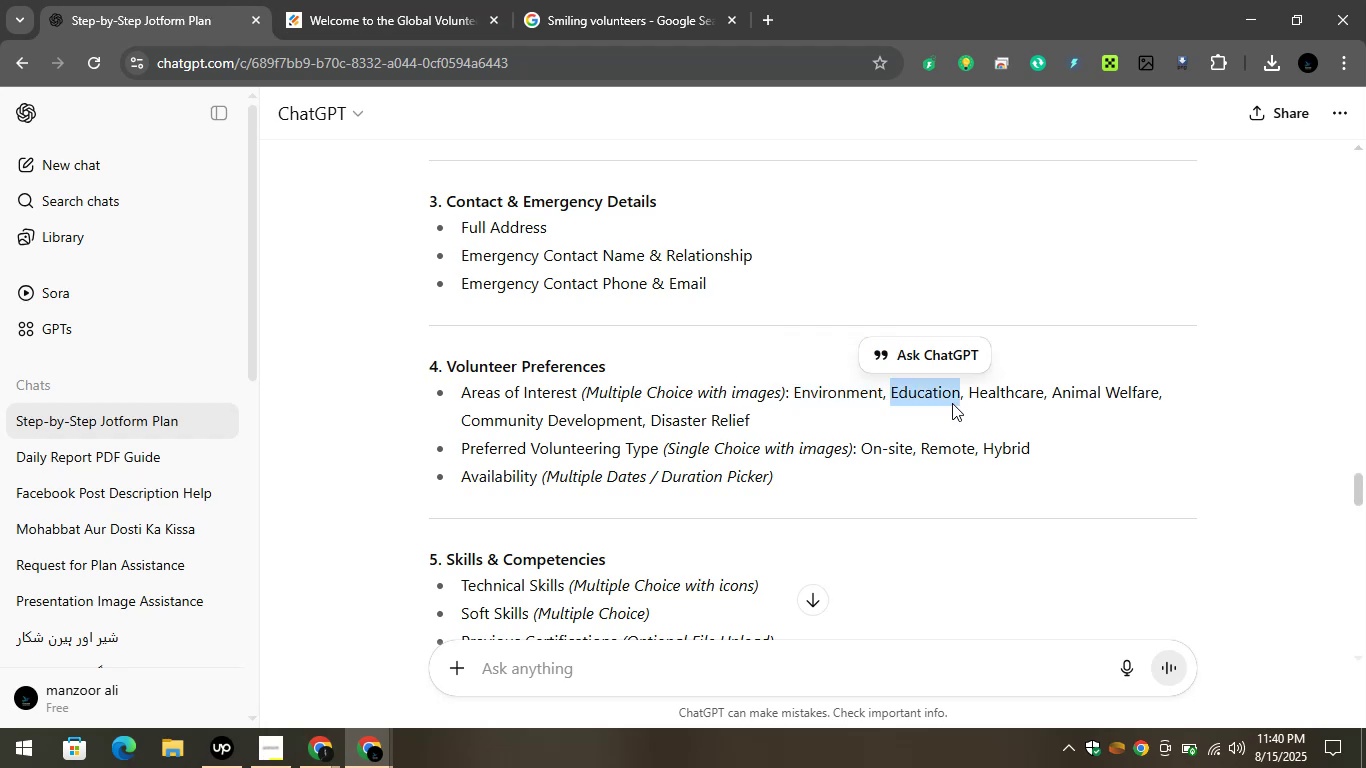 
key(Control+C)
 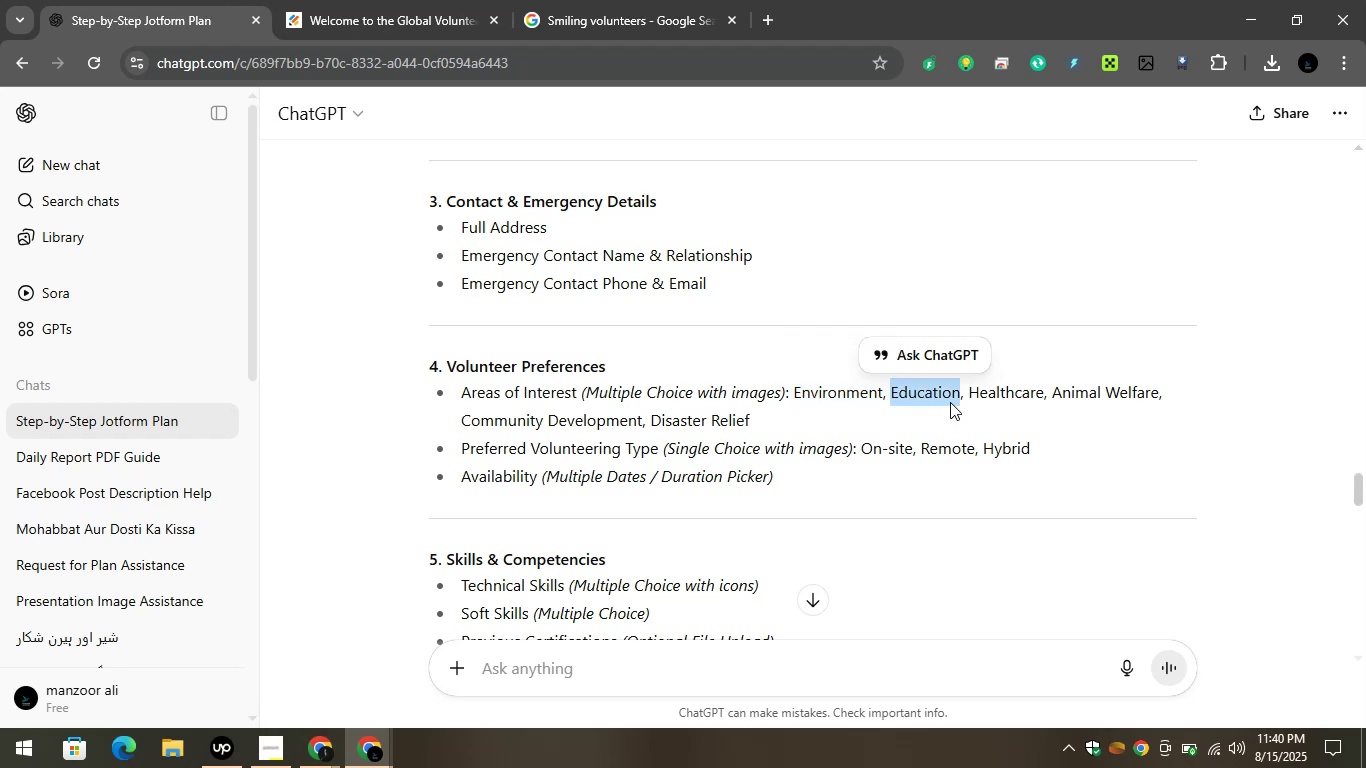 
key(Control+C)
 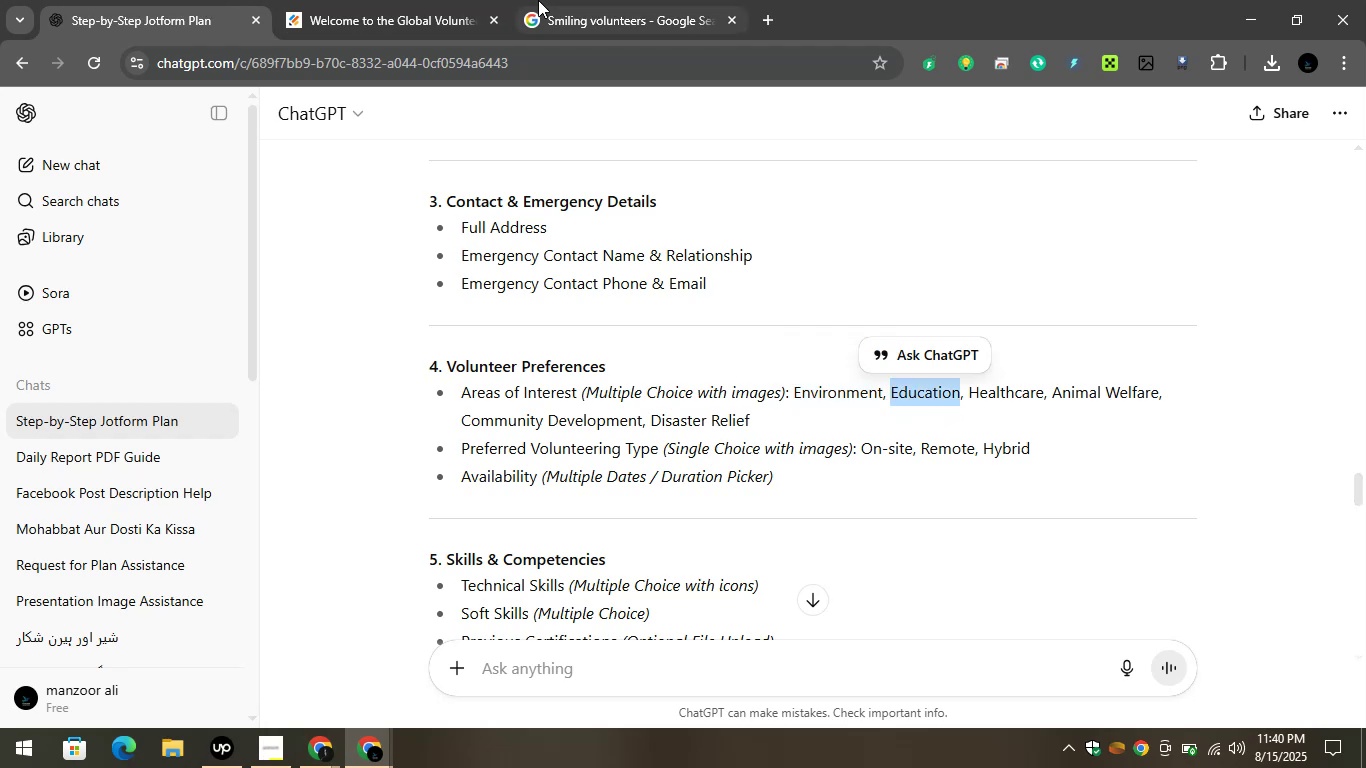 
left_click_drag(start_coordinate=[364, 0], to_coordinate=[372, 0])
 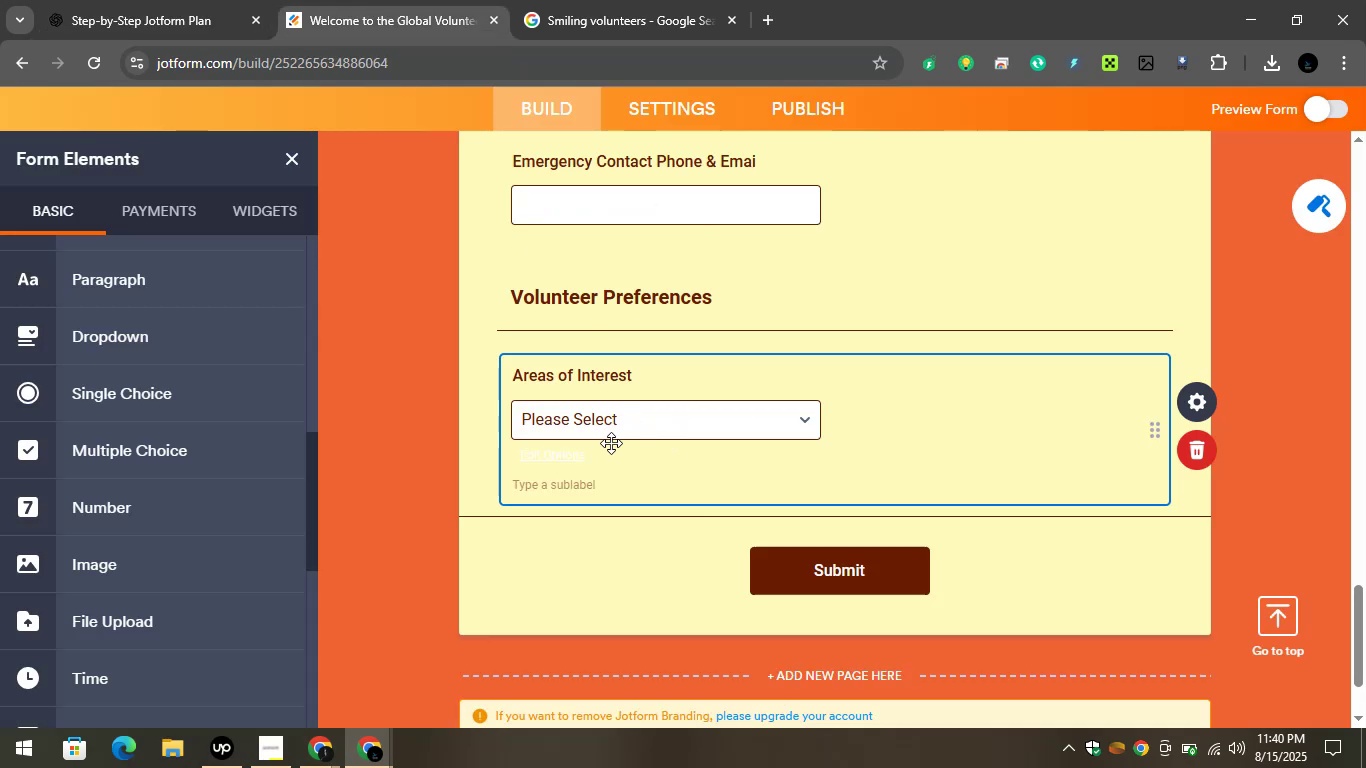 
left_click([609, 425])
 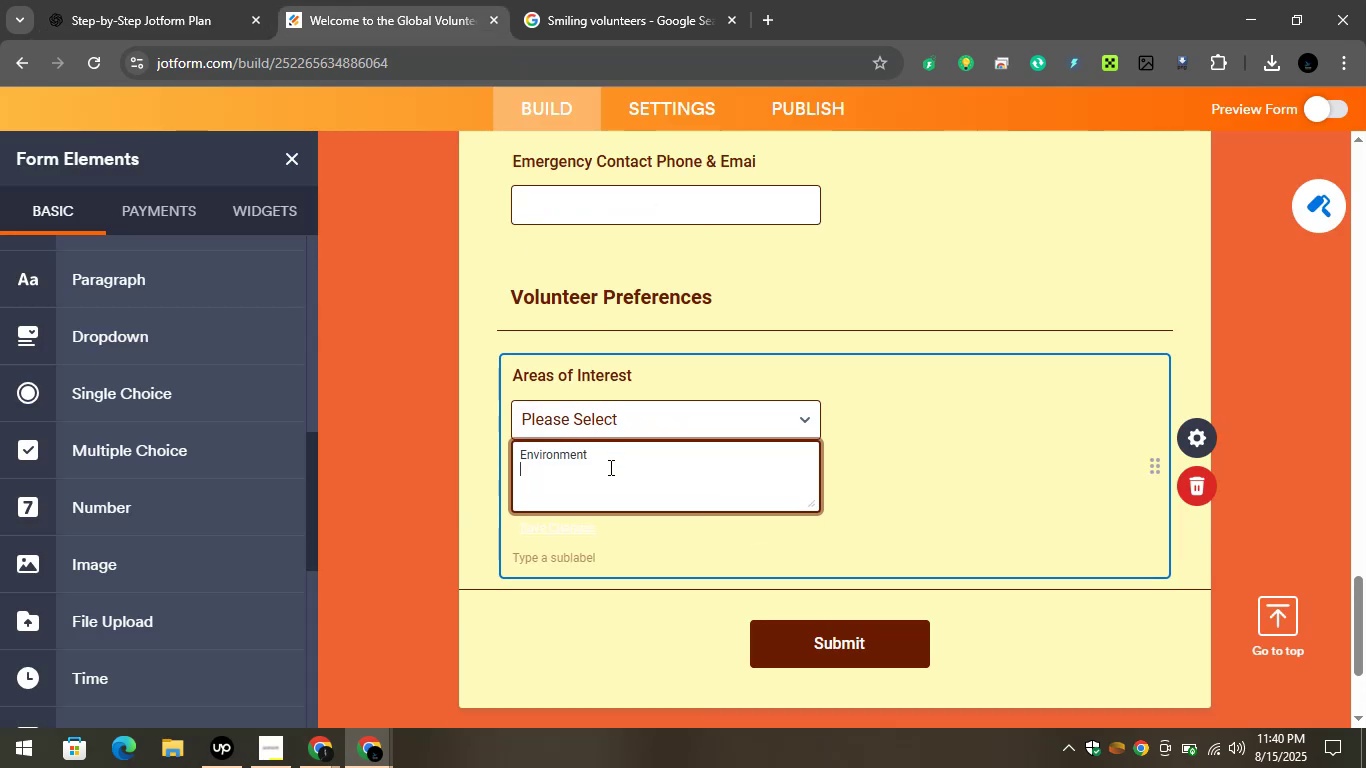 
key(Control+V)
 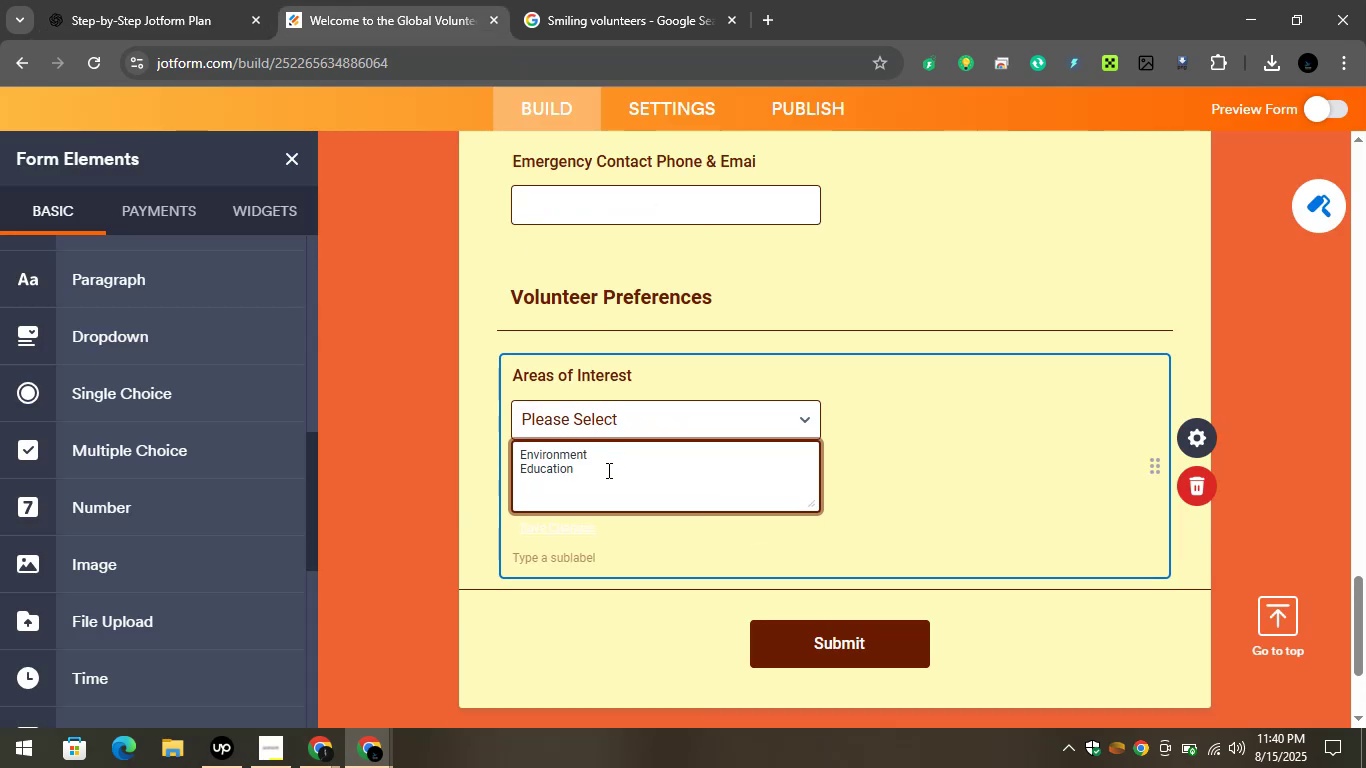 
key(Enter)
 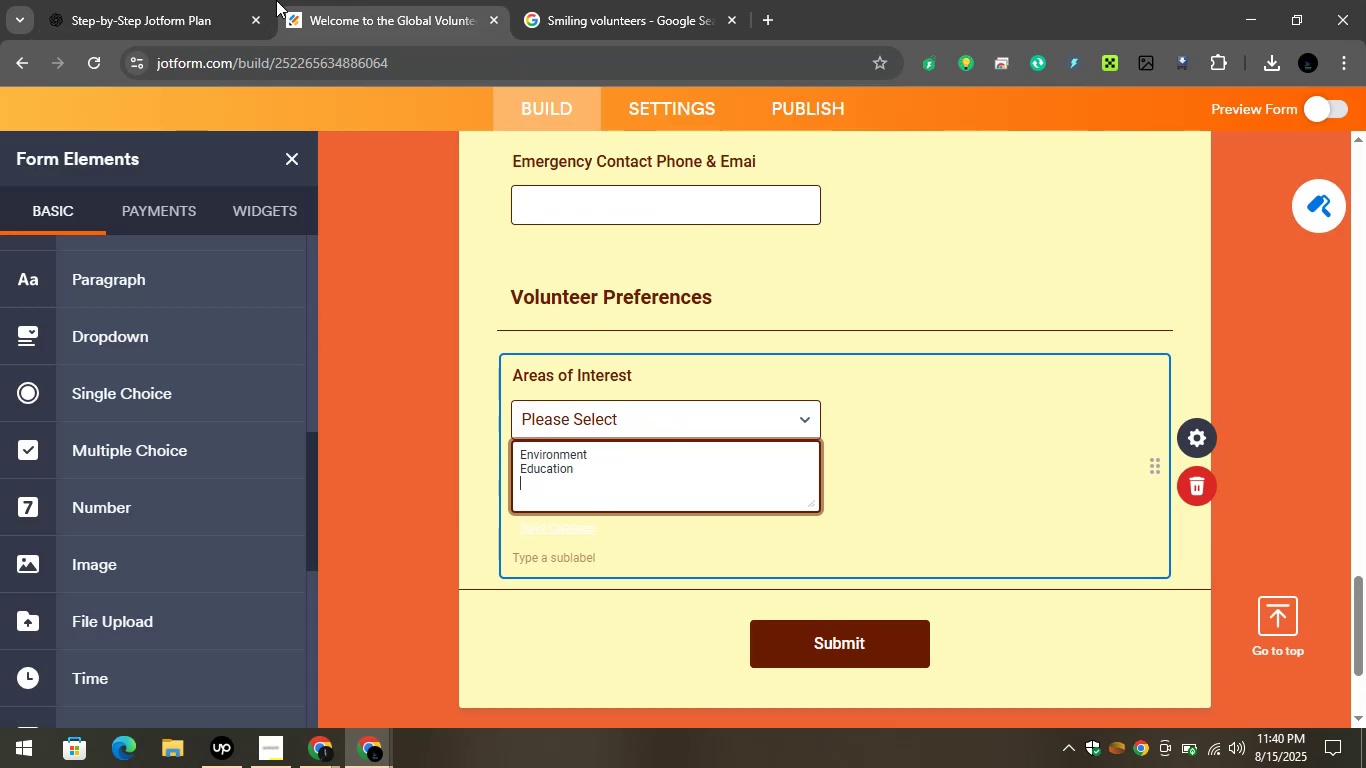 
left_click([147, 0])
 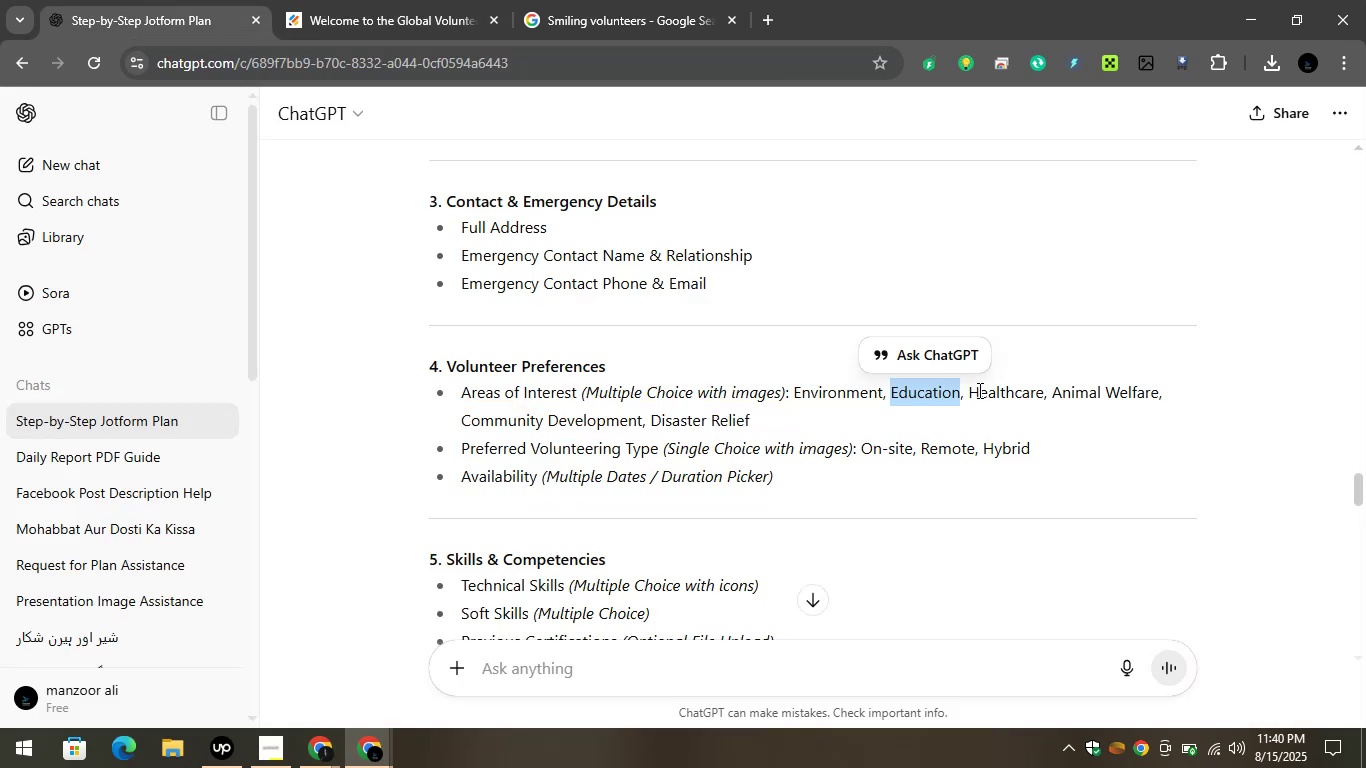 
left_click_drag(start_coordinate=[970, 388], to_coordinate=[1041, 399])
 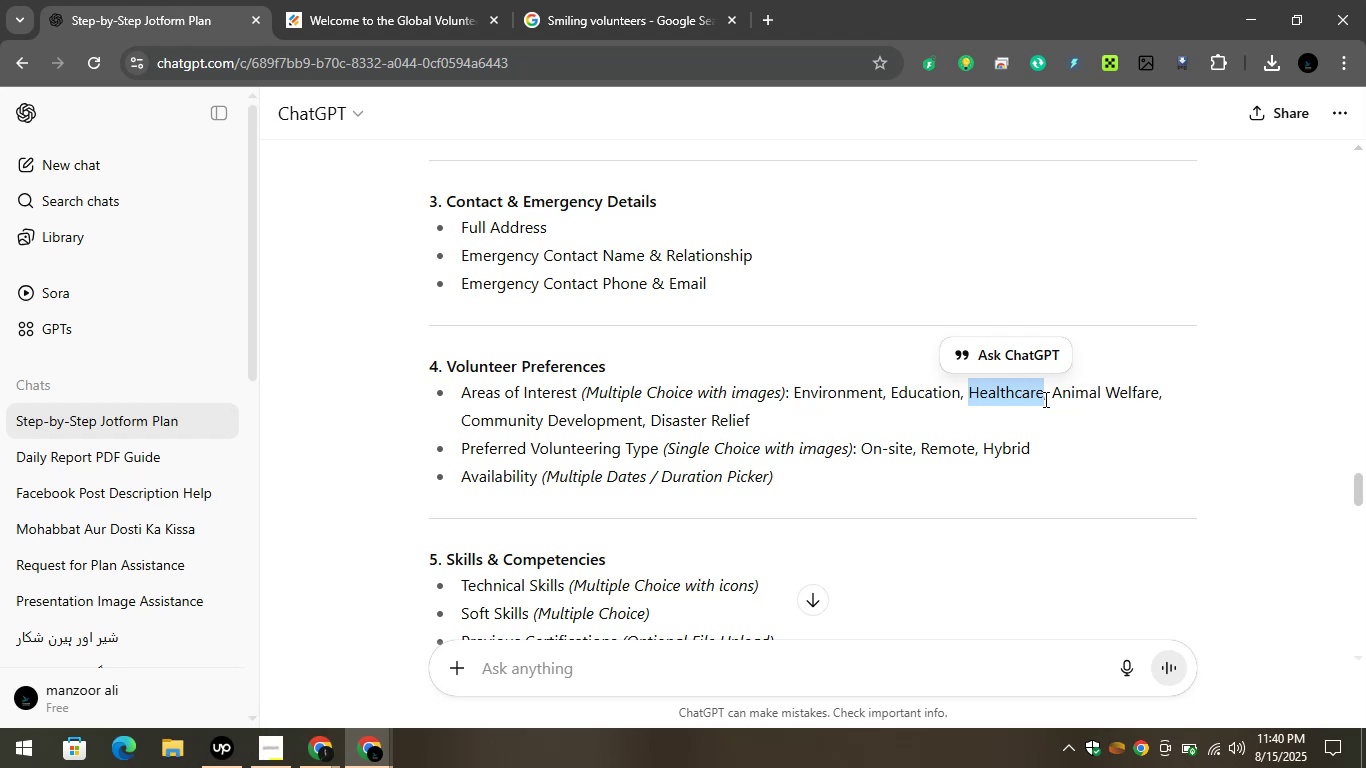 
key(Control+C)
 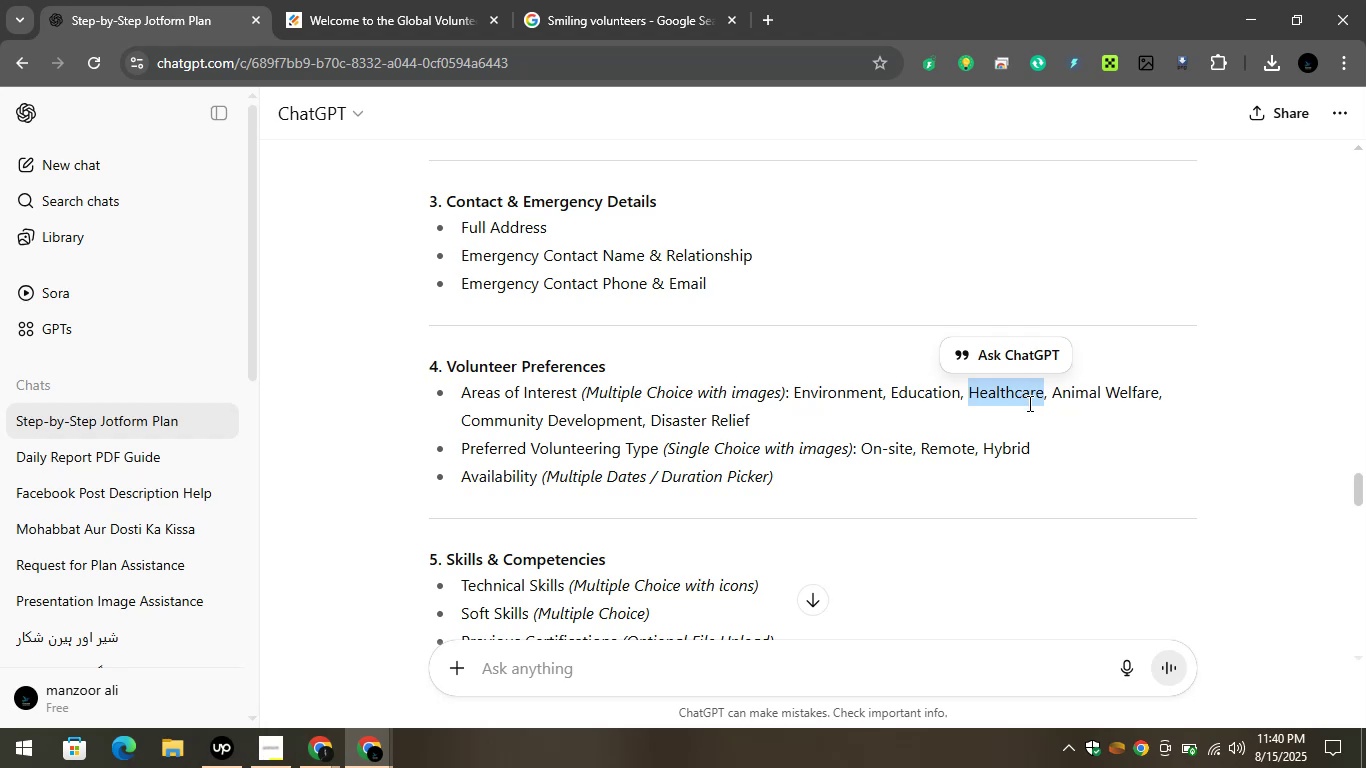 
key(Control+C)
 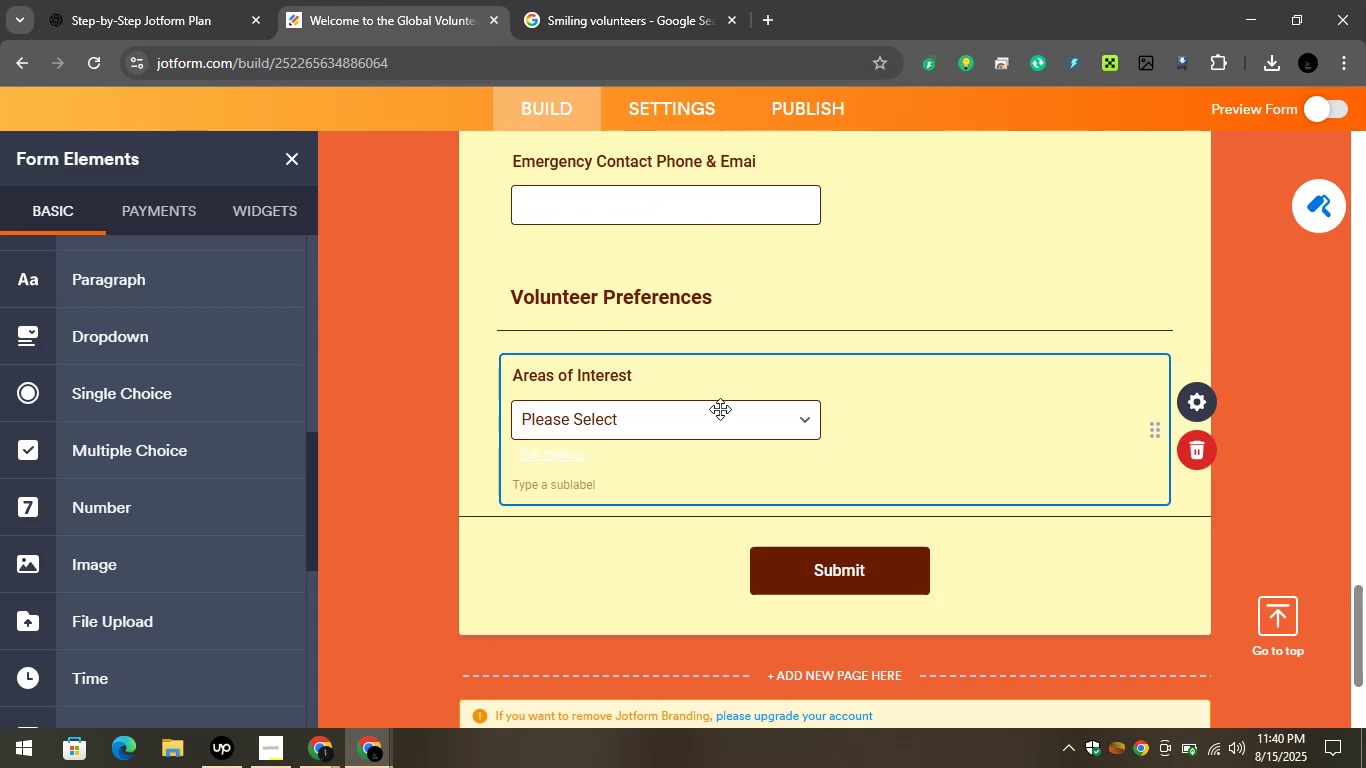 
left_click([710, 416])
 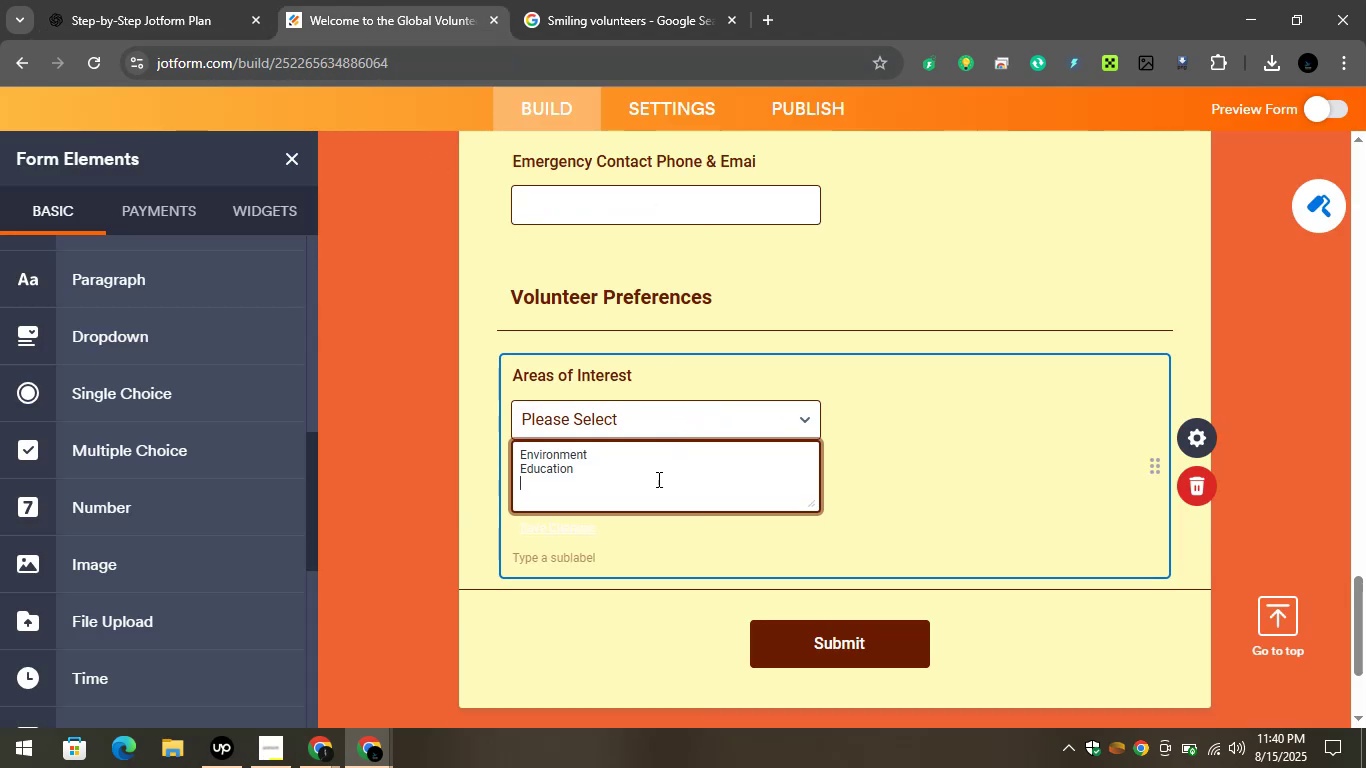 
key(Control+V)
 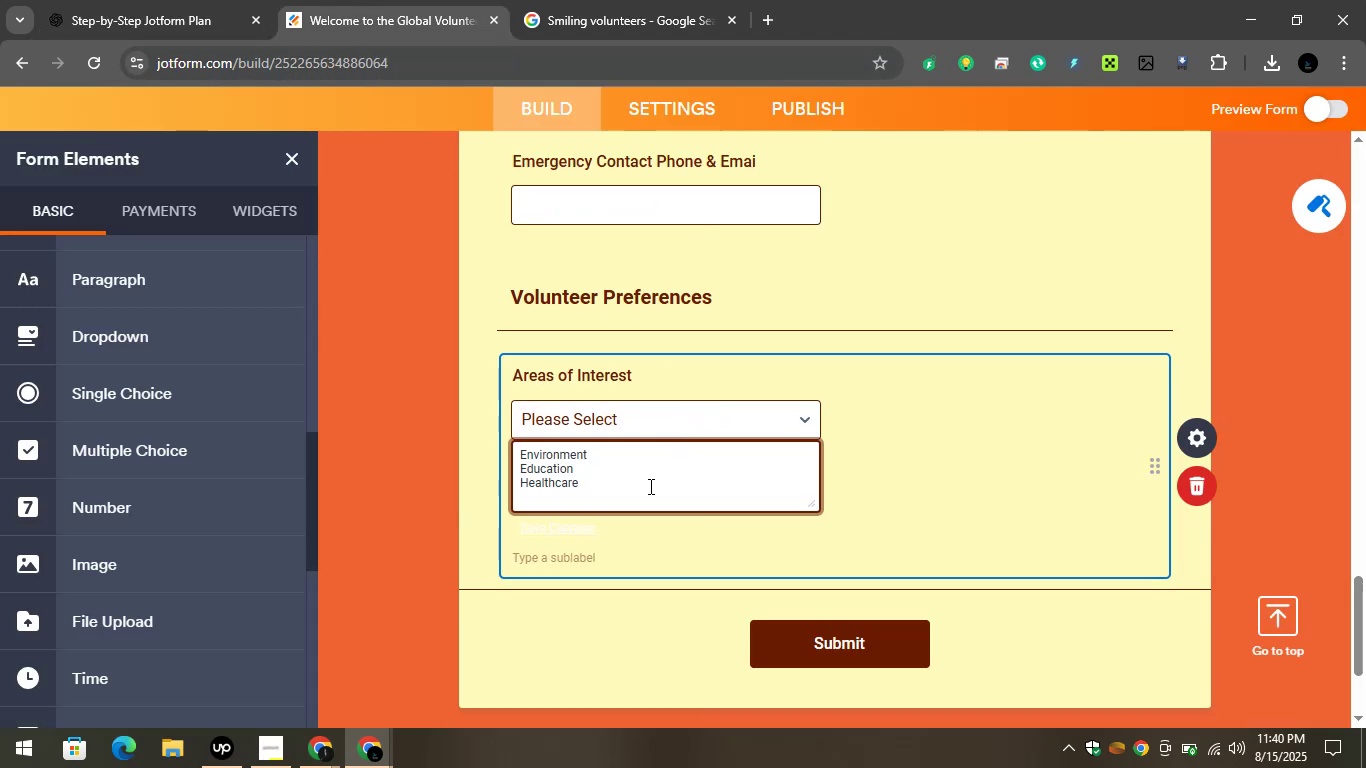 
key(Enter)
 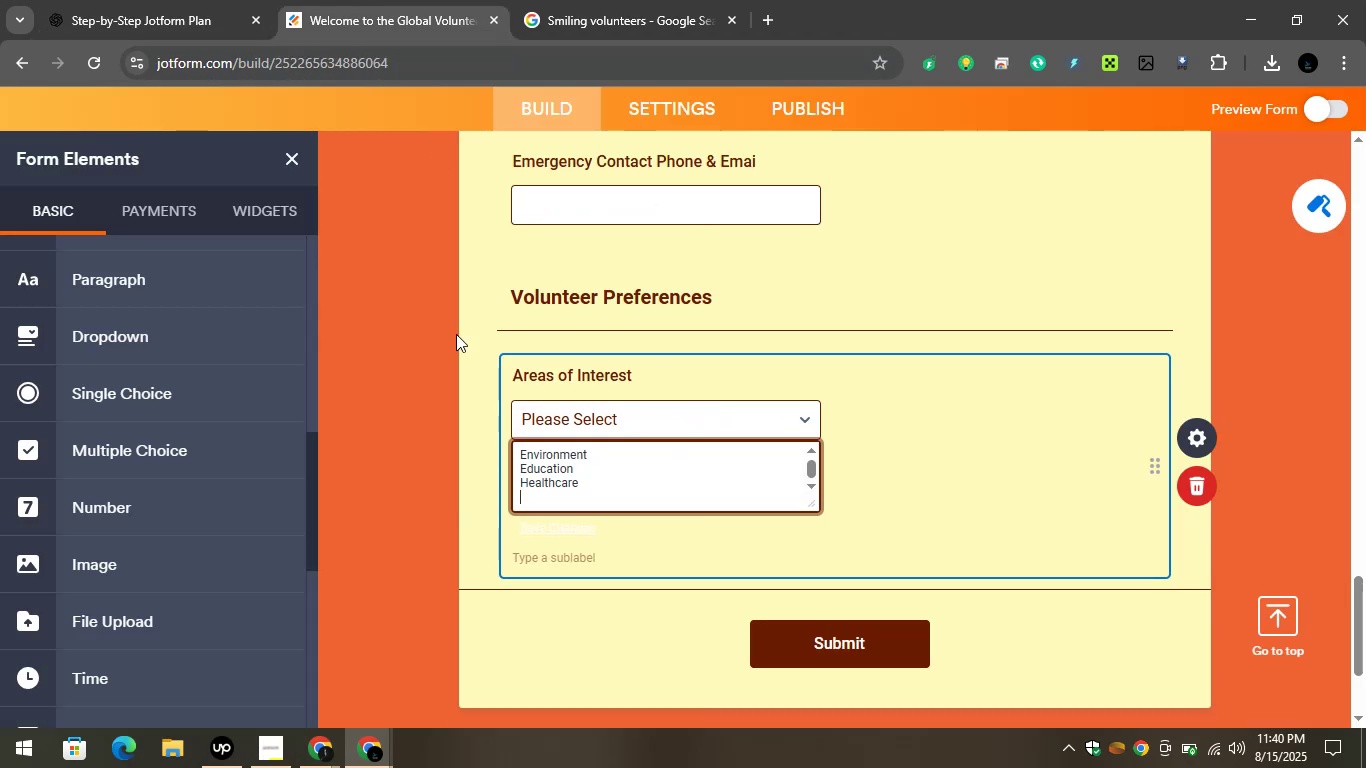 
left_click([347, 7])
 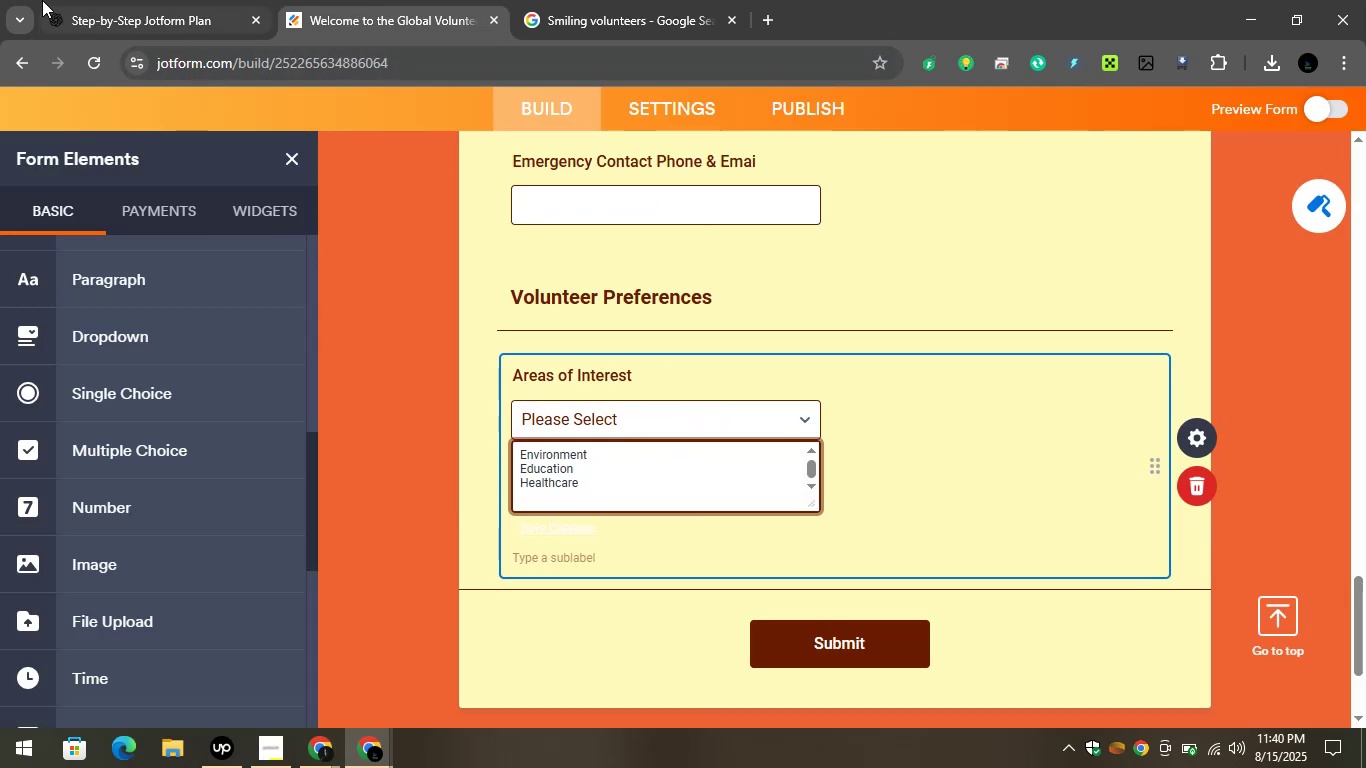 
left_click([110, 0])
 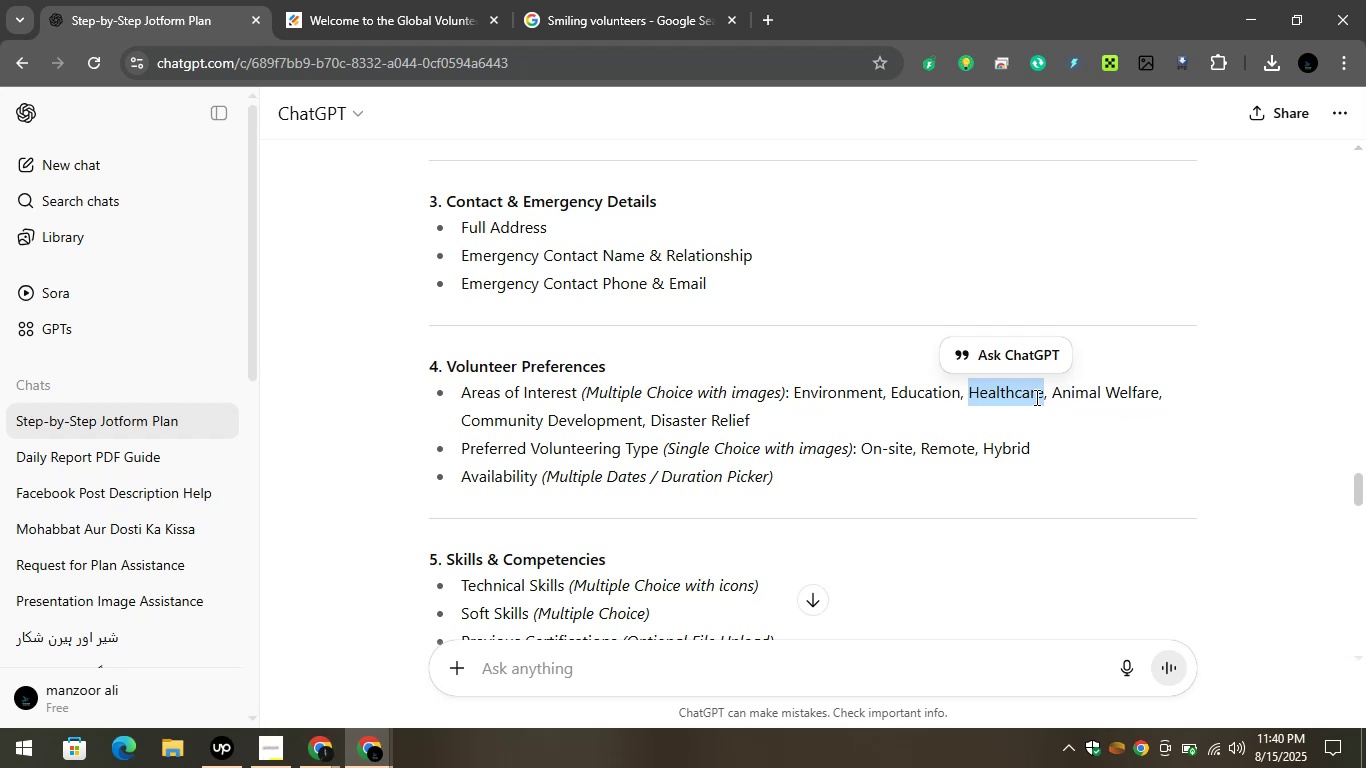 
left_click_drag(start_coordinate=[1055, 390], to_coordinate=[1155, 398])
 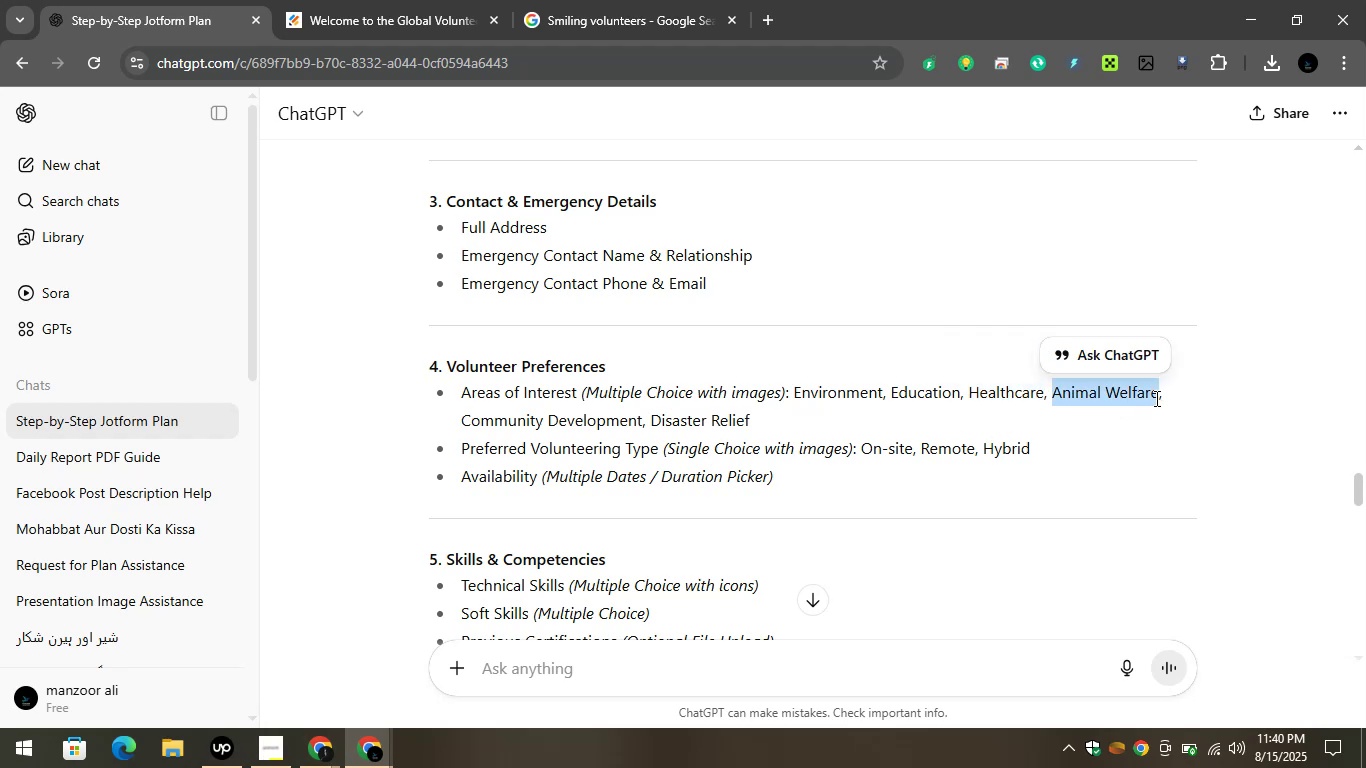 
key(Control+C)
 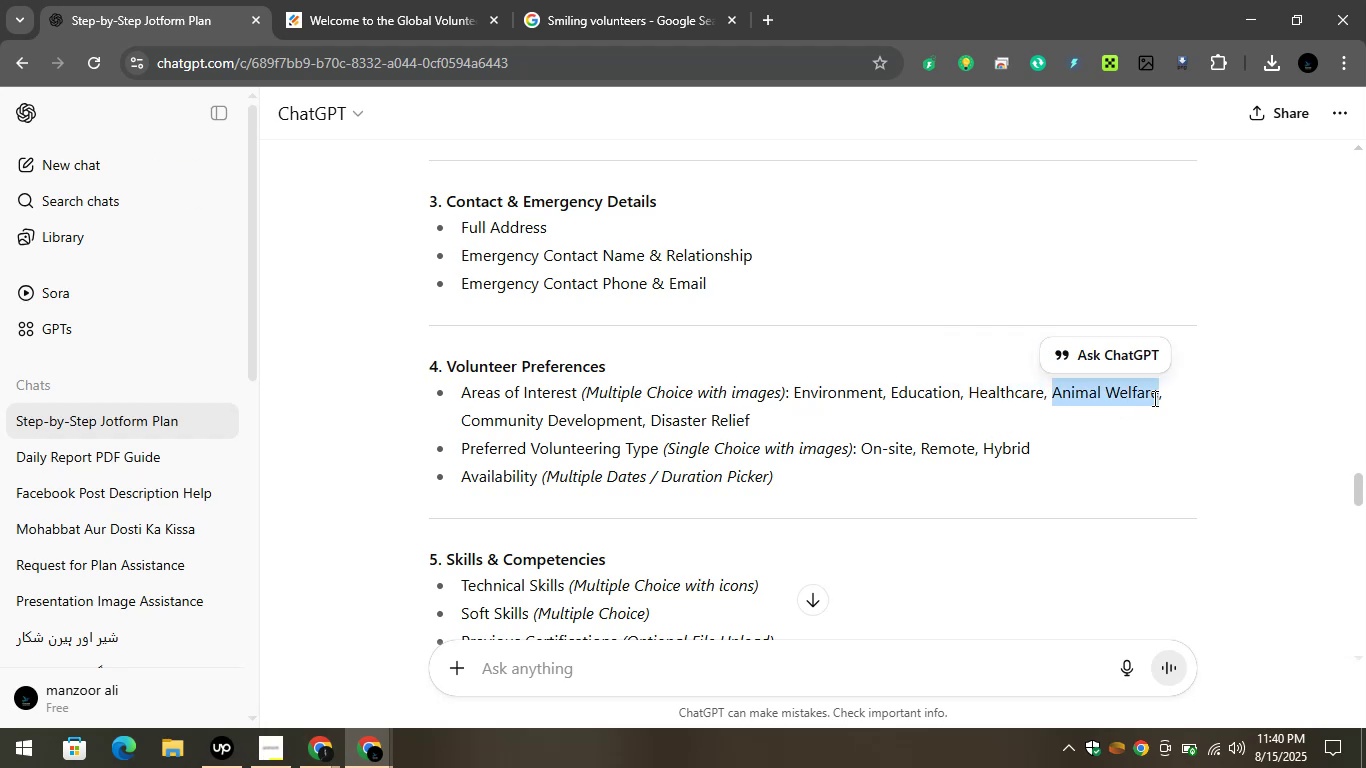 
key(Control+C)
 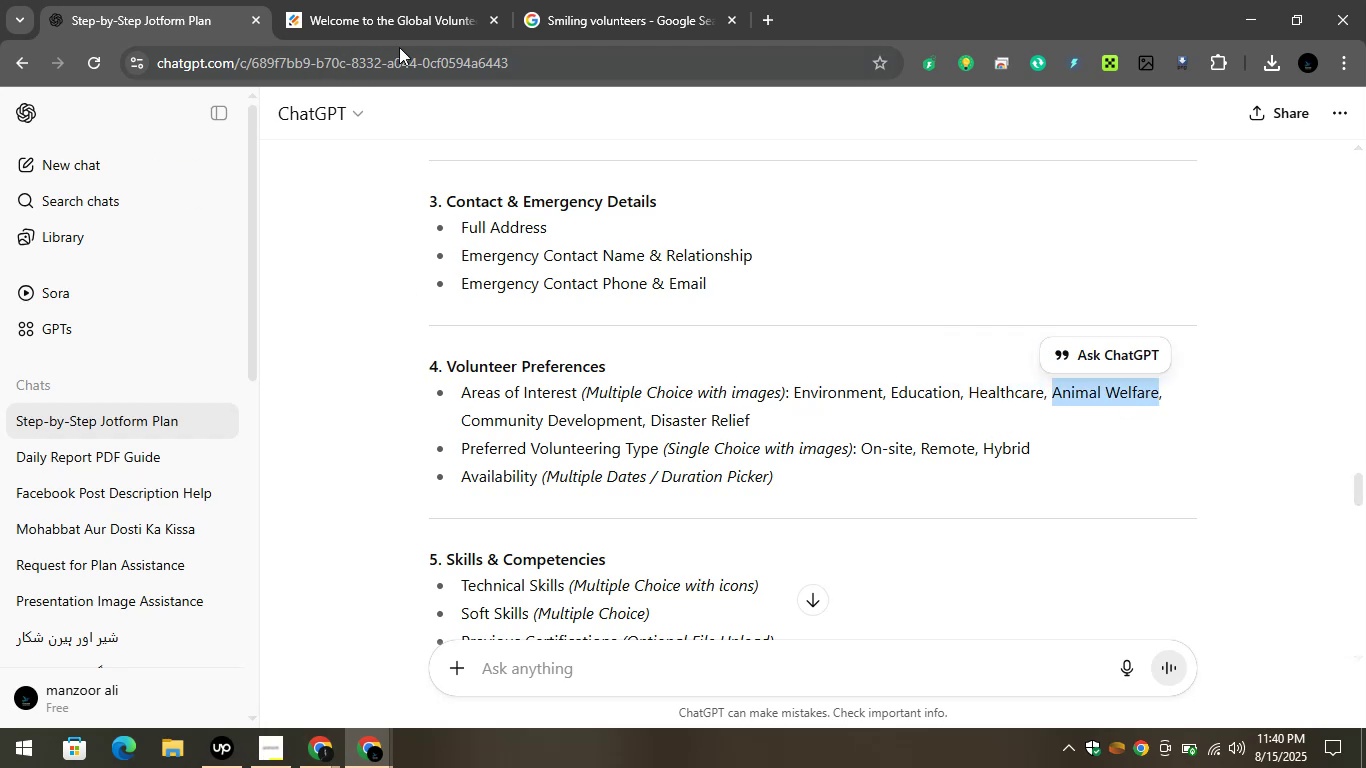 
left_click([581, 0])
 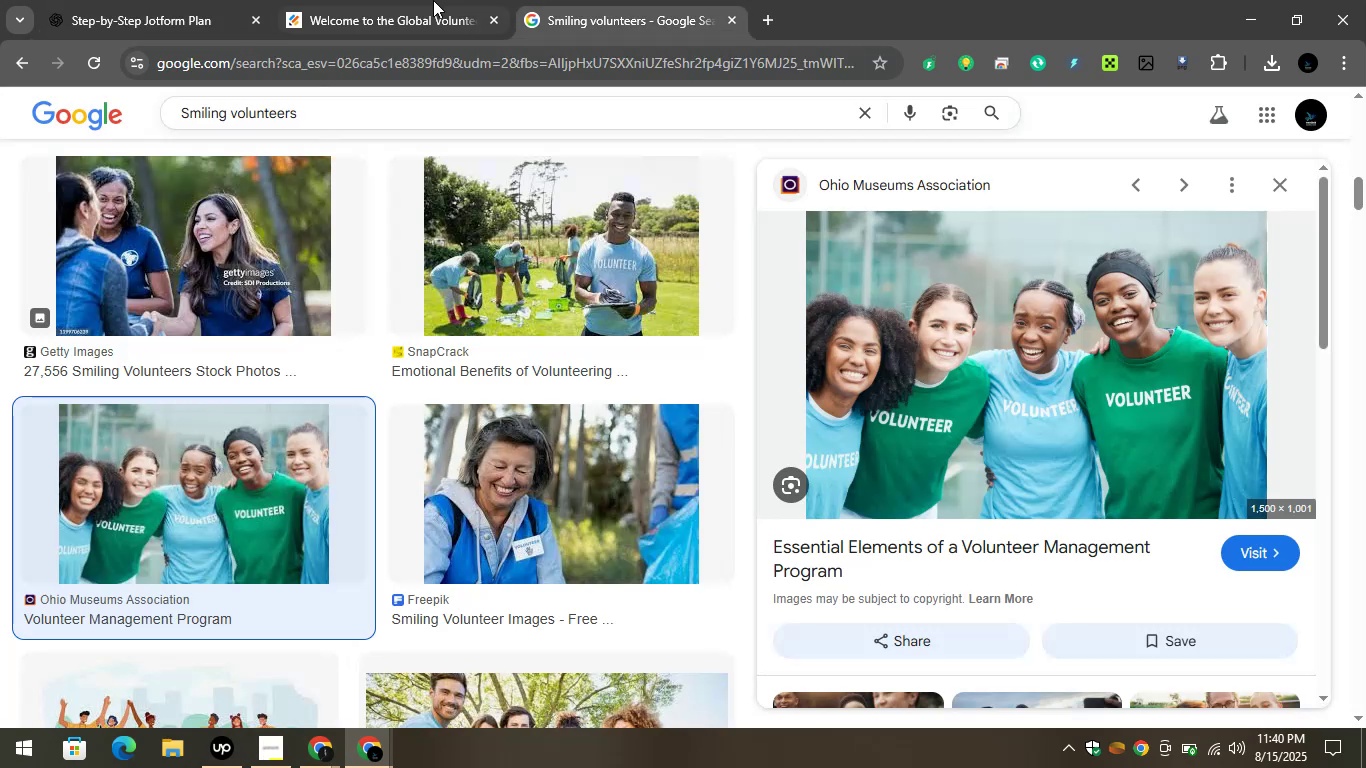 
left_click([432, 0])
 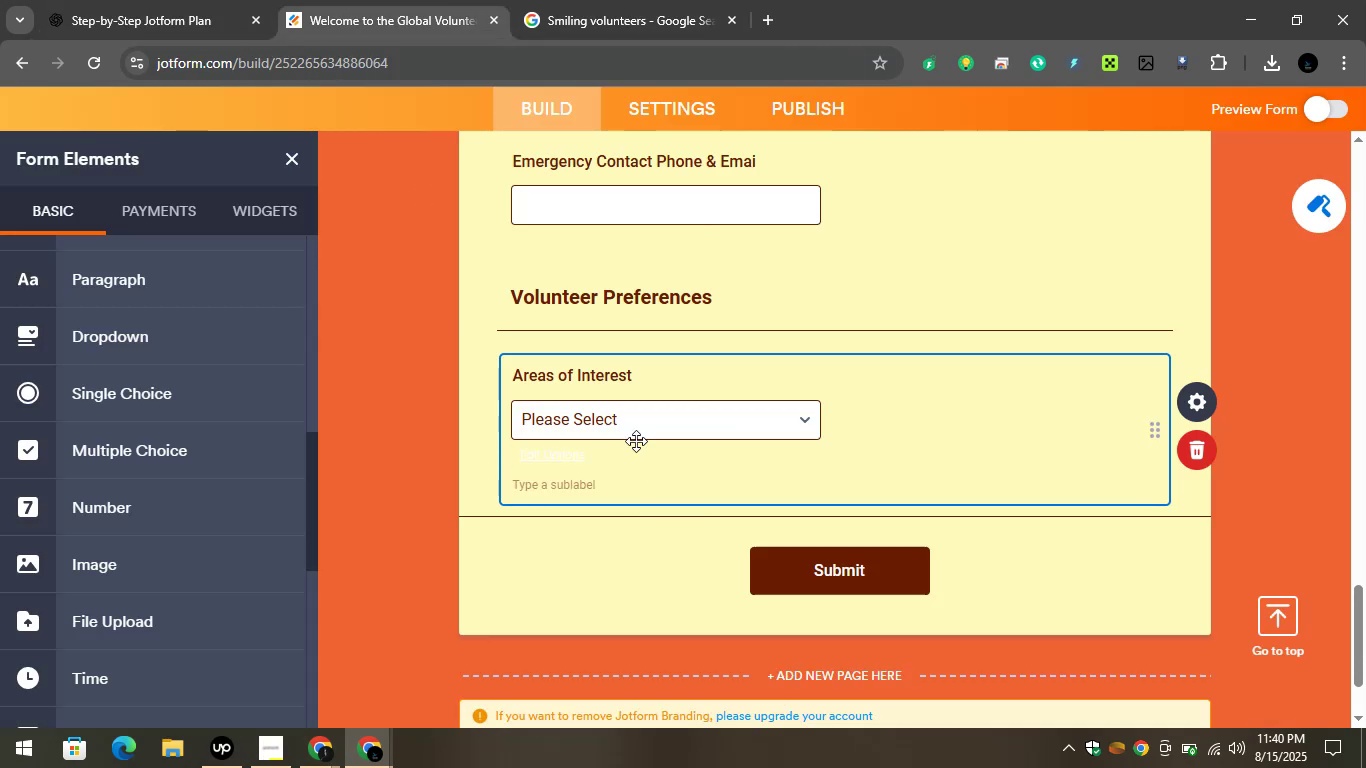 
left_click([635, 430])
 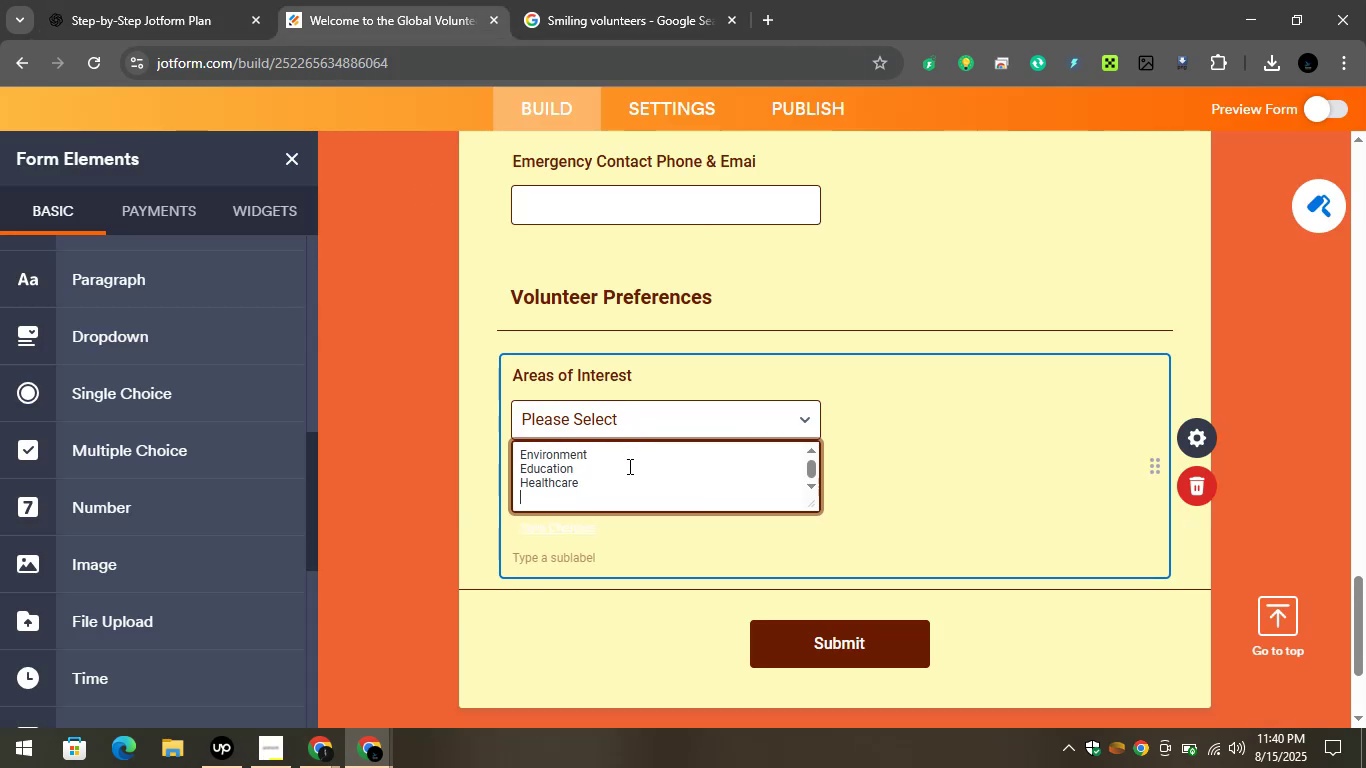 
key(Control+V)
 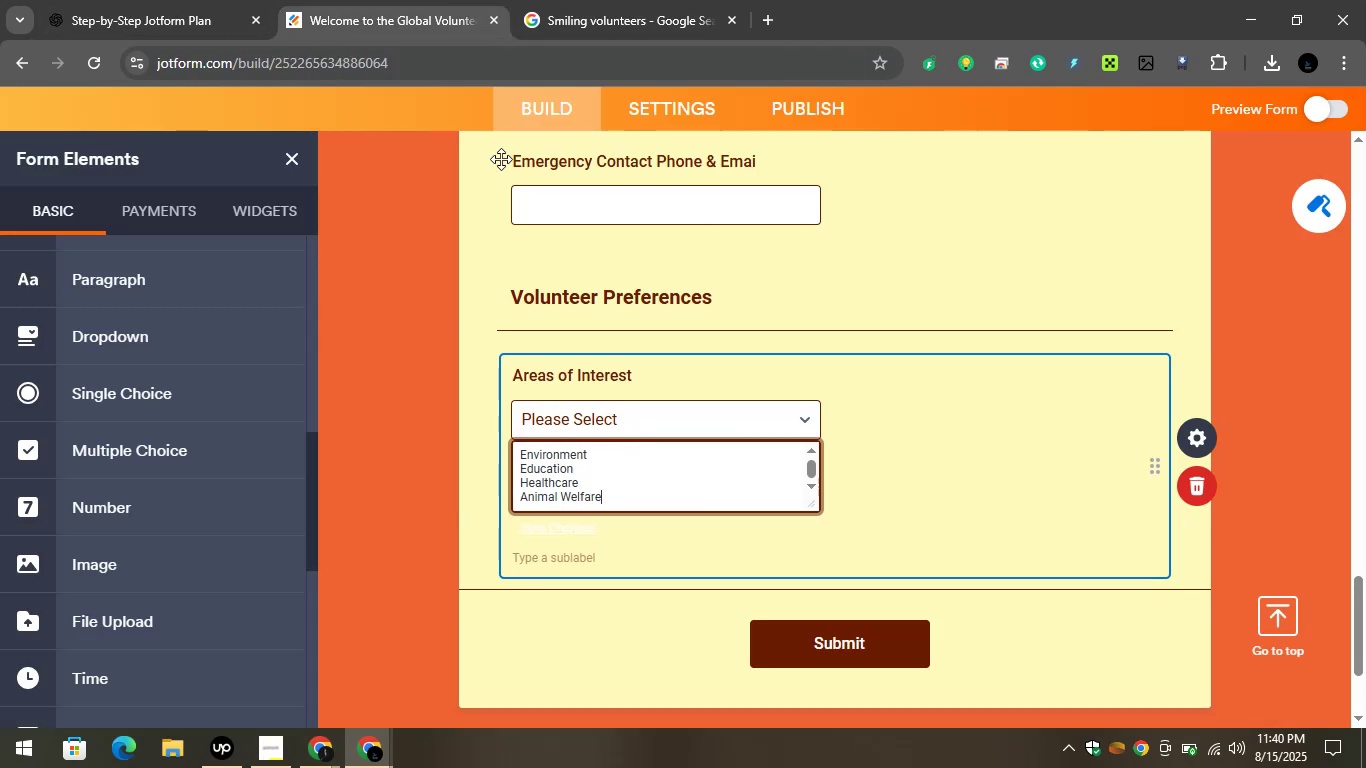 
key(Enter)
 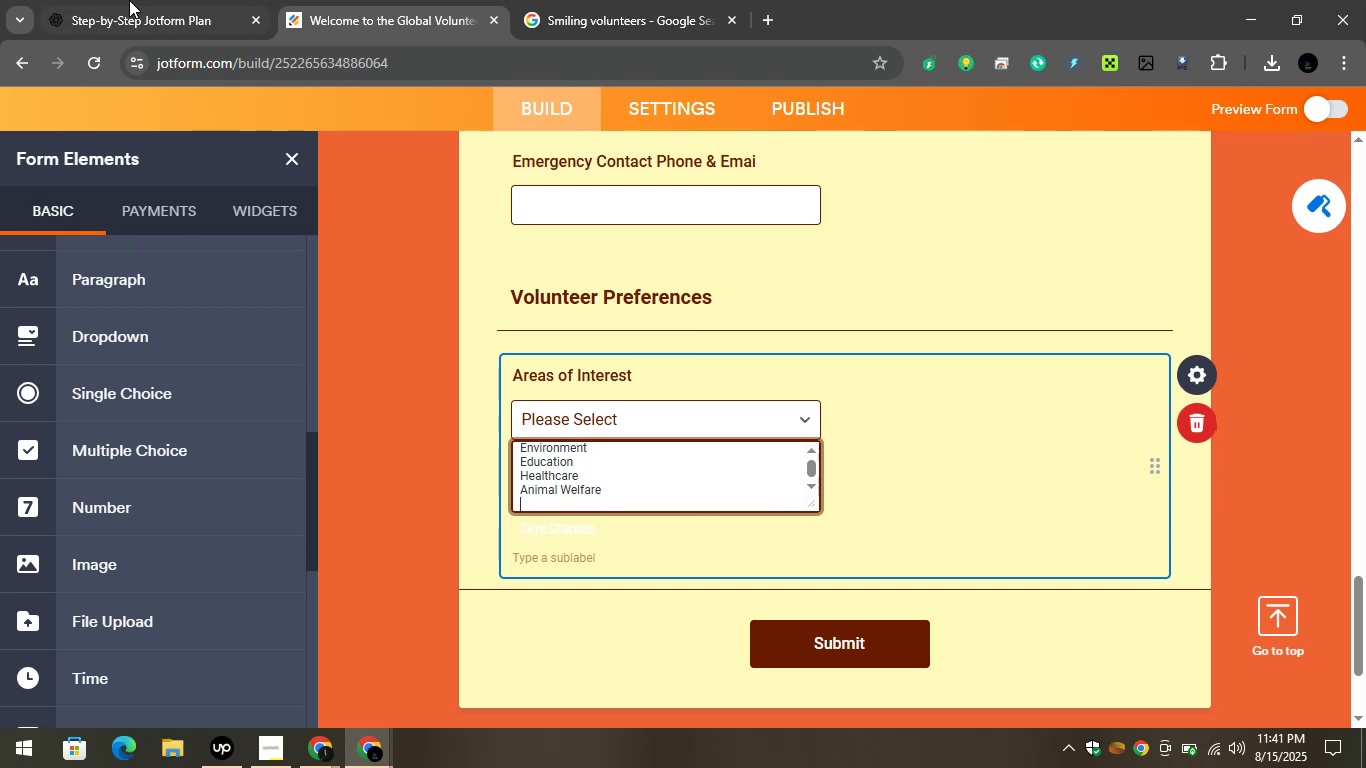 
left_click([128, 0])
 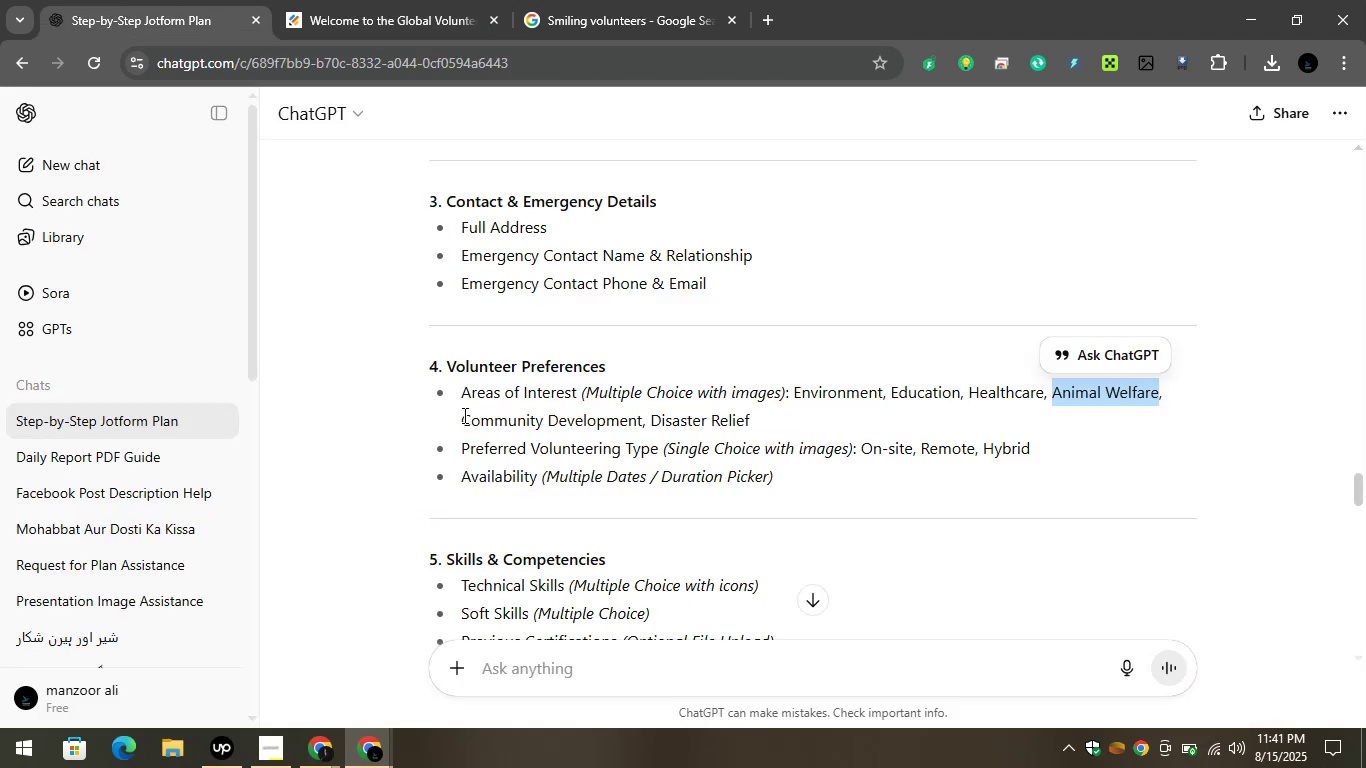 
left_click_drag(start_coordinate=[456, 419], to_coordinate=[642, 423])
 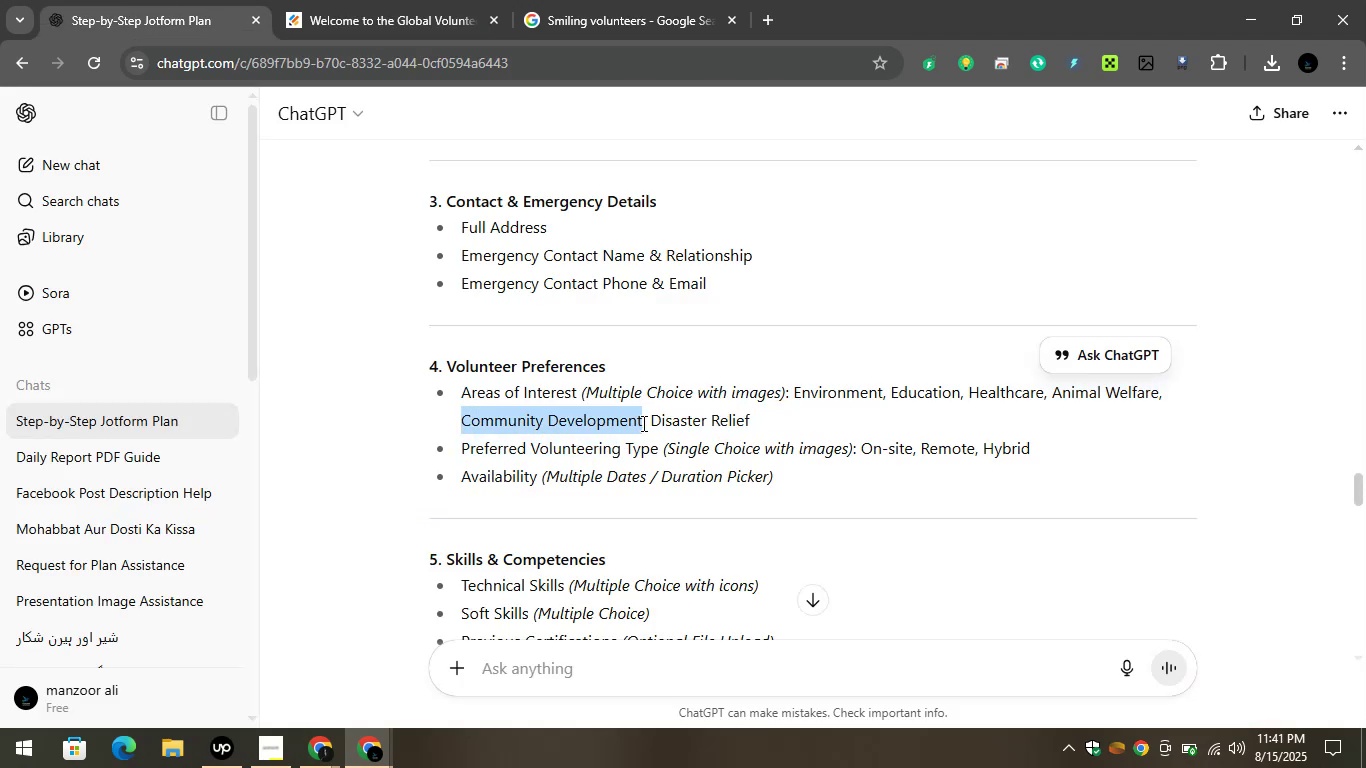 
key(Control+C)
 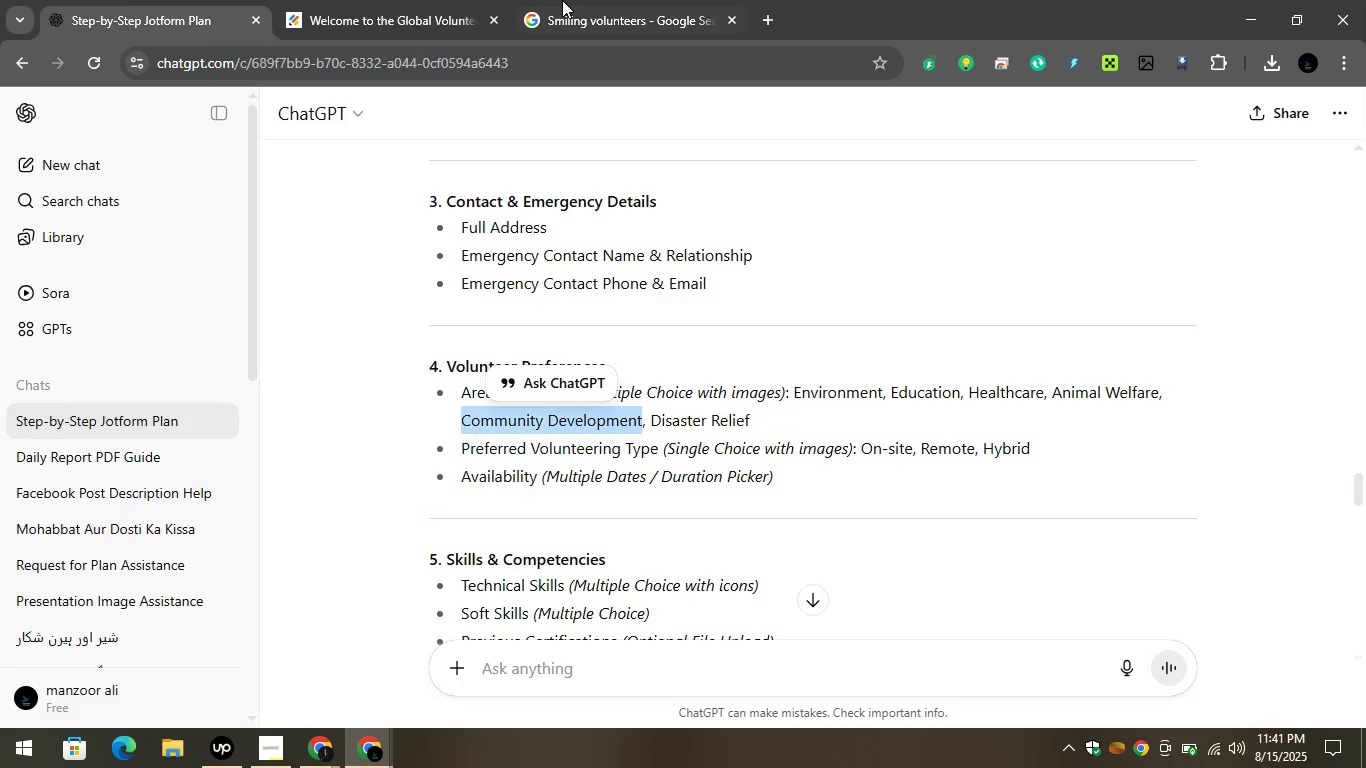 
left_click([584, 0])
 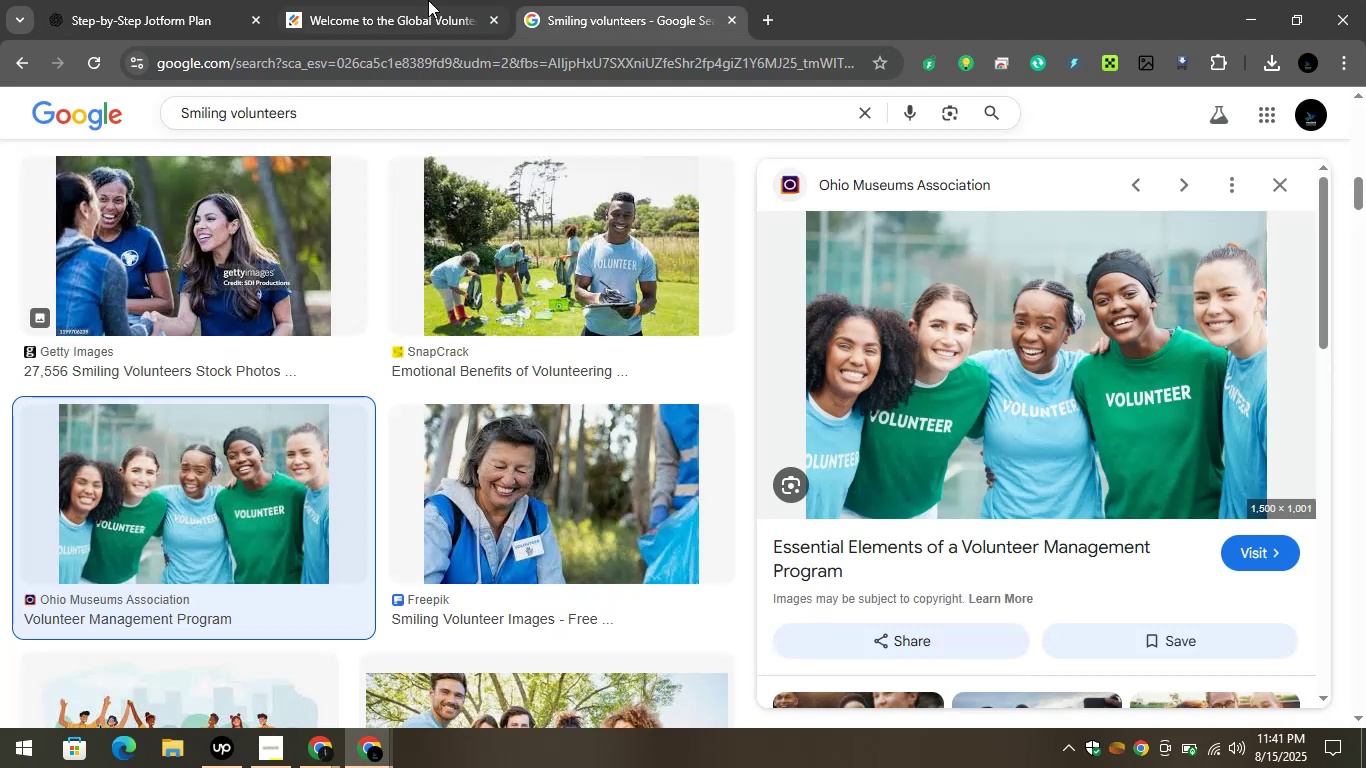 
left_click([427, 0])
 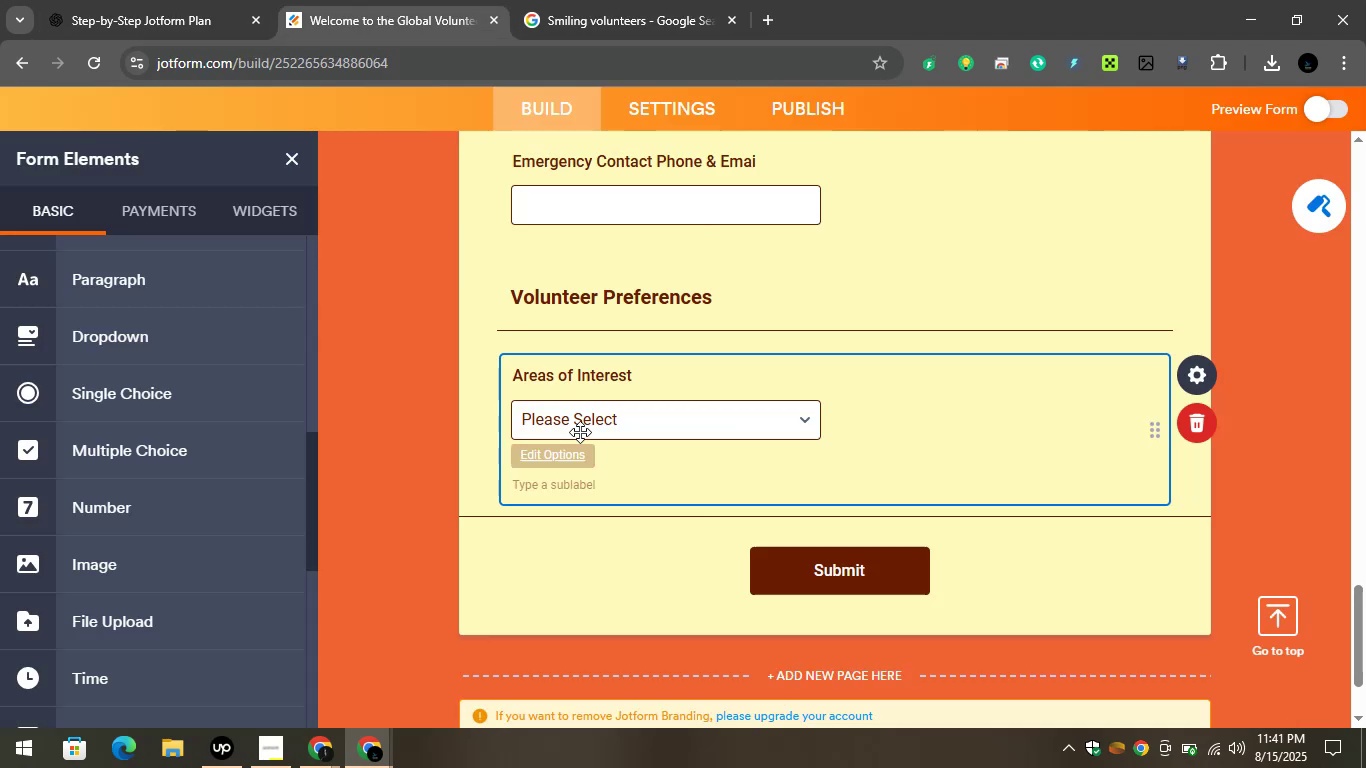 
left_click([575, 458])
 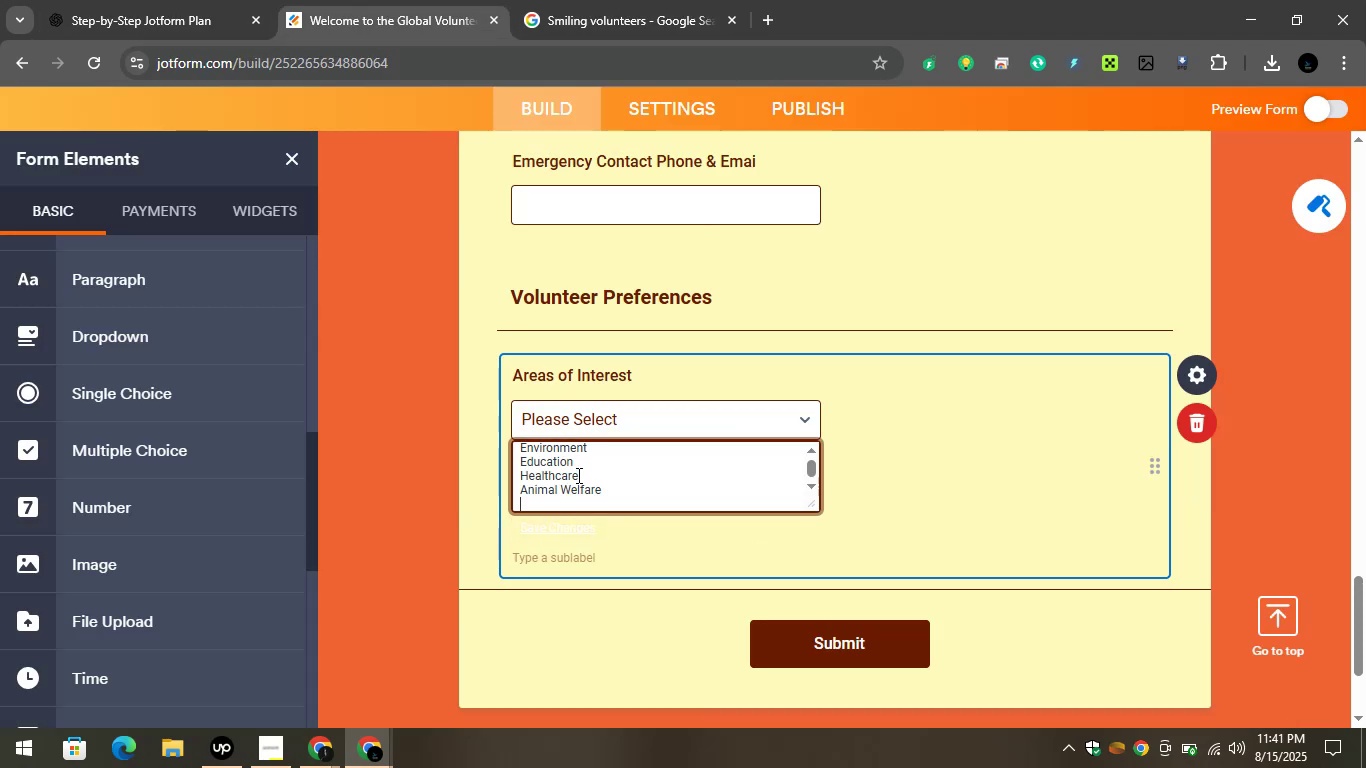 
key(Control+V)
 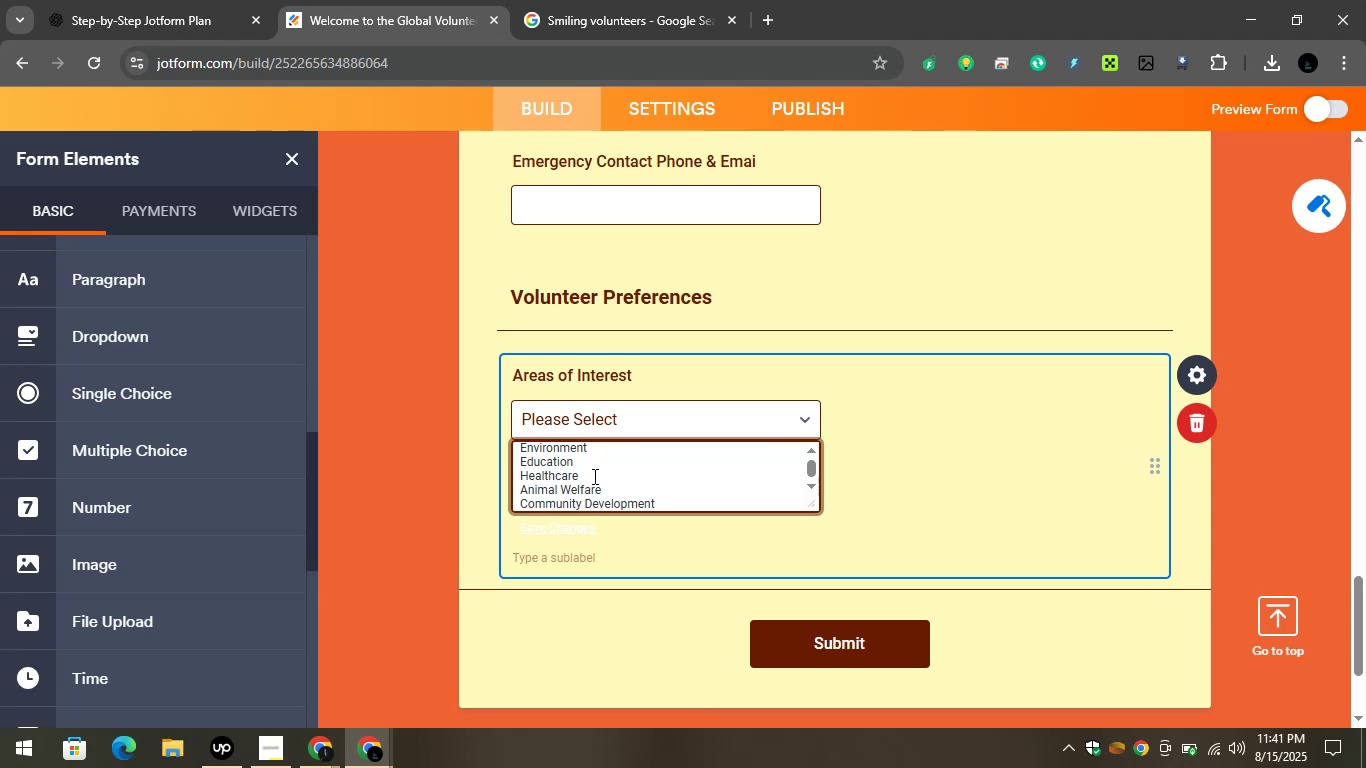 
key(Enter)
 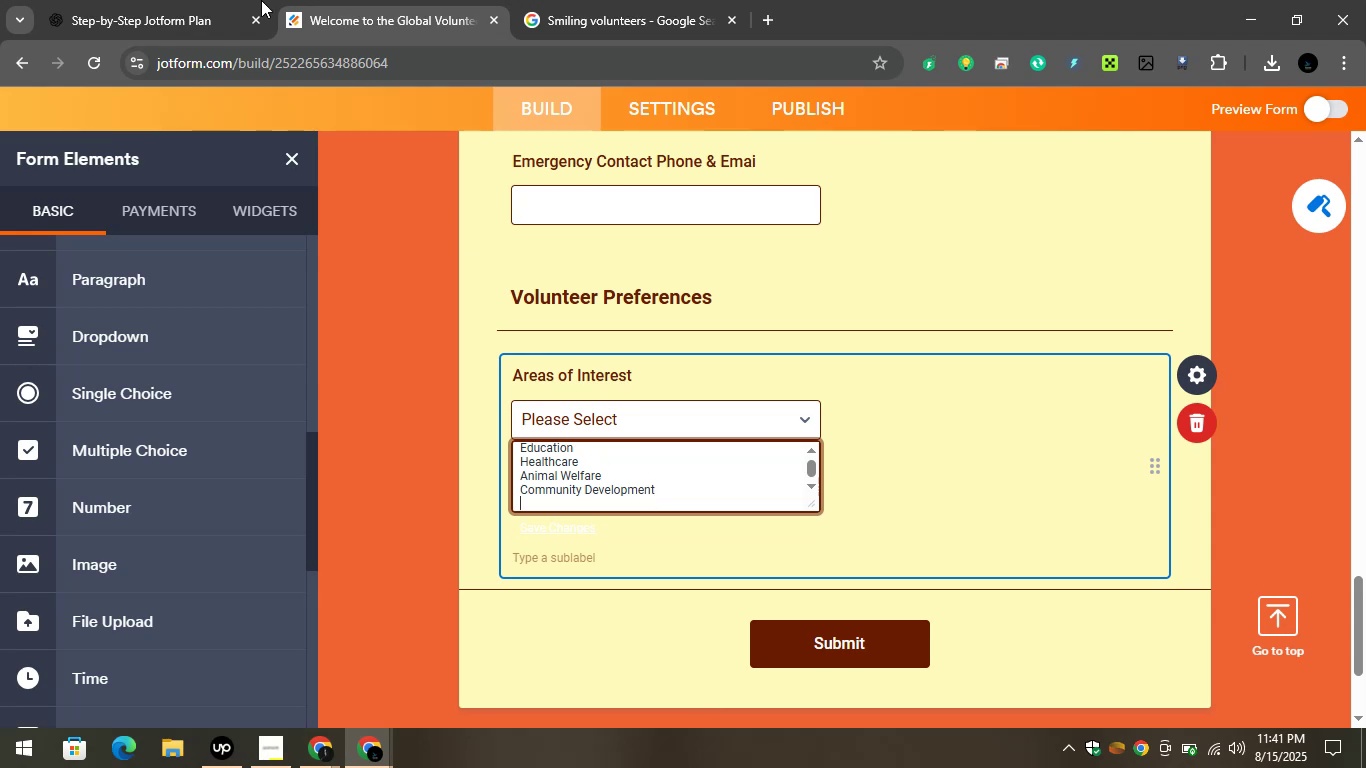 
left_click([194, 0])
 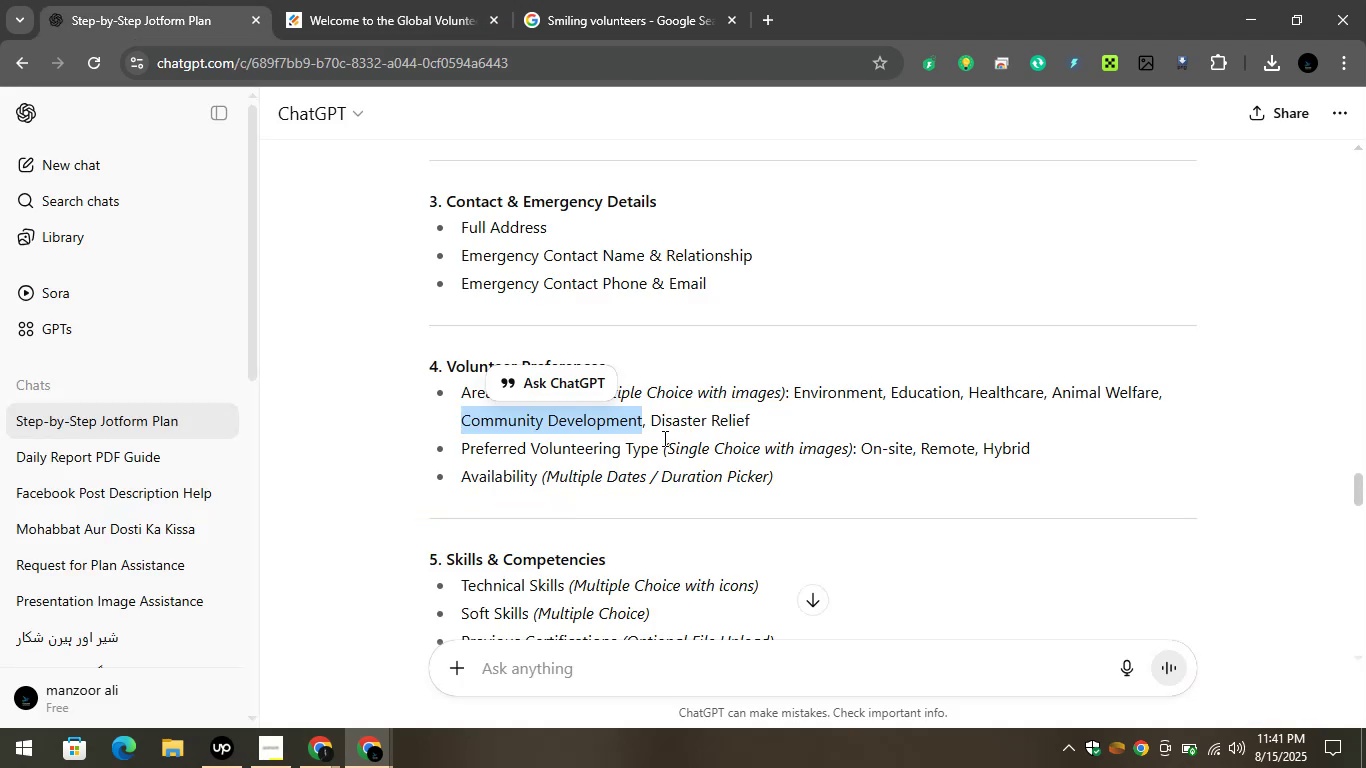 
left_click_drag(start_coordinate=[650, 427], to_coordinate=[767, 413])
 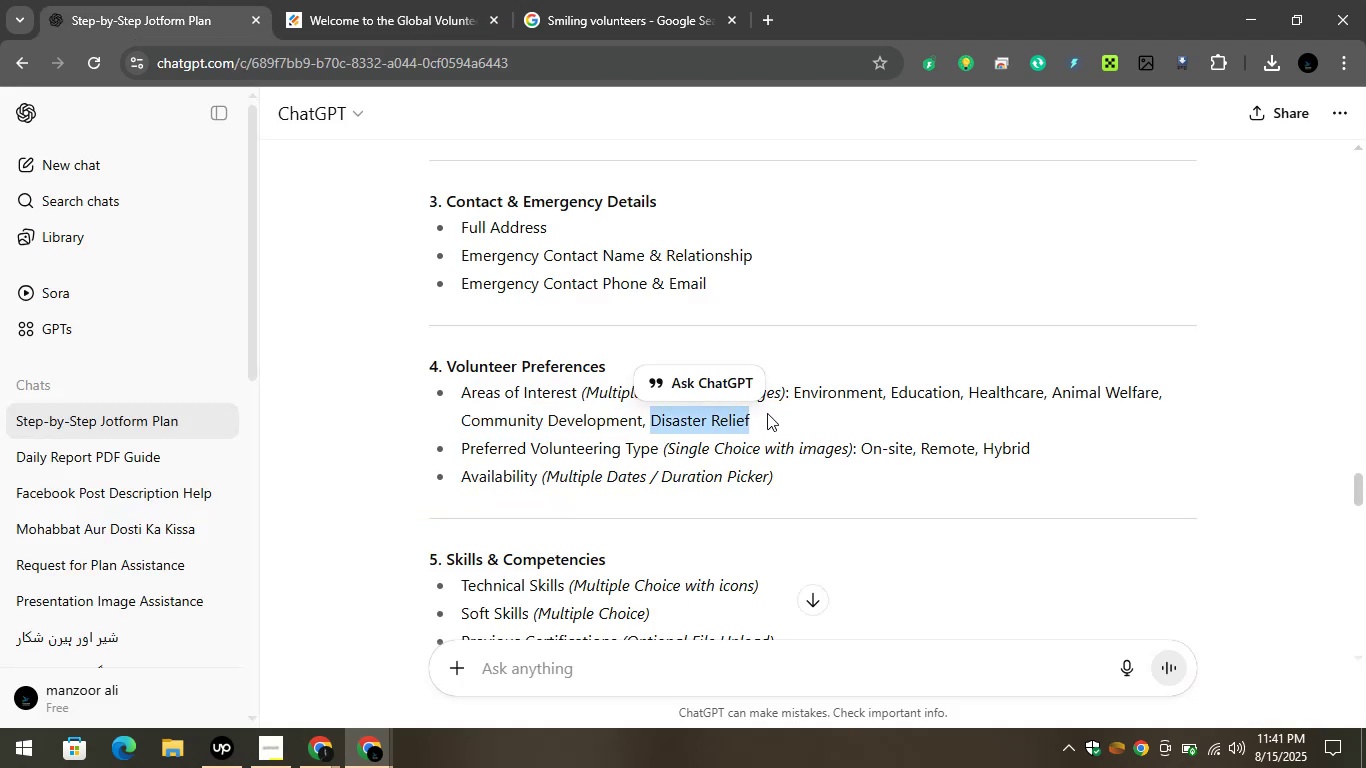 
key(Control+C)
 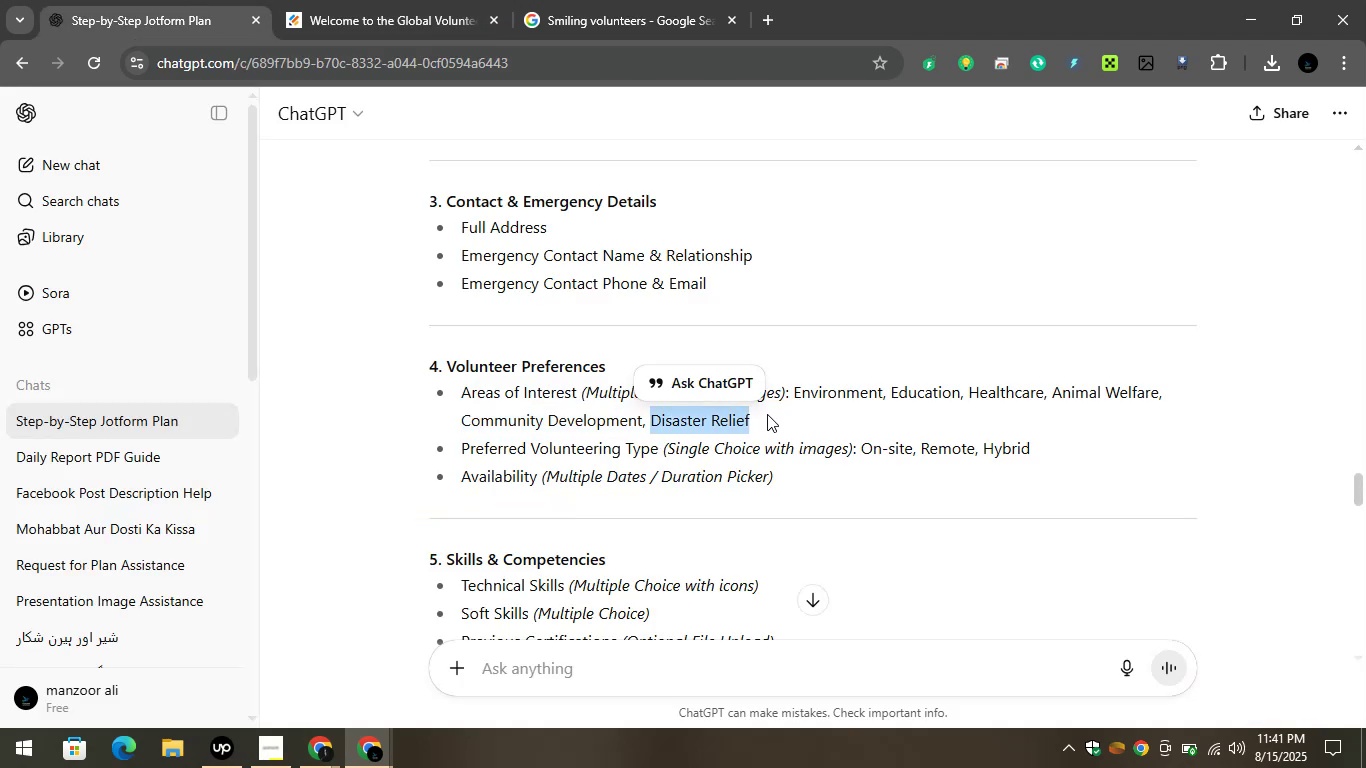 
key(Control+C)
 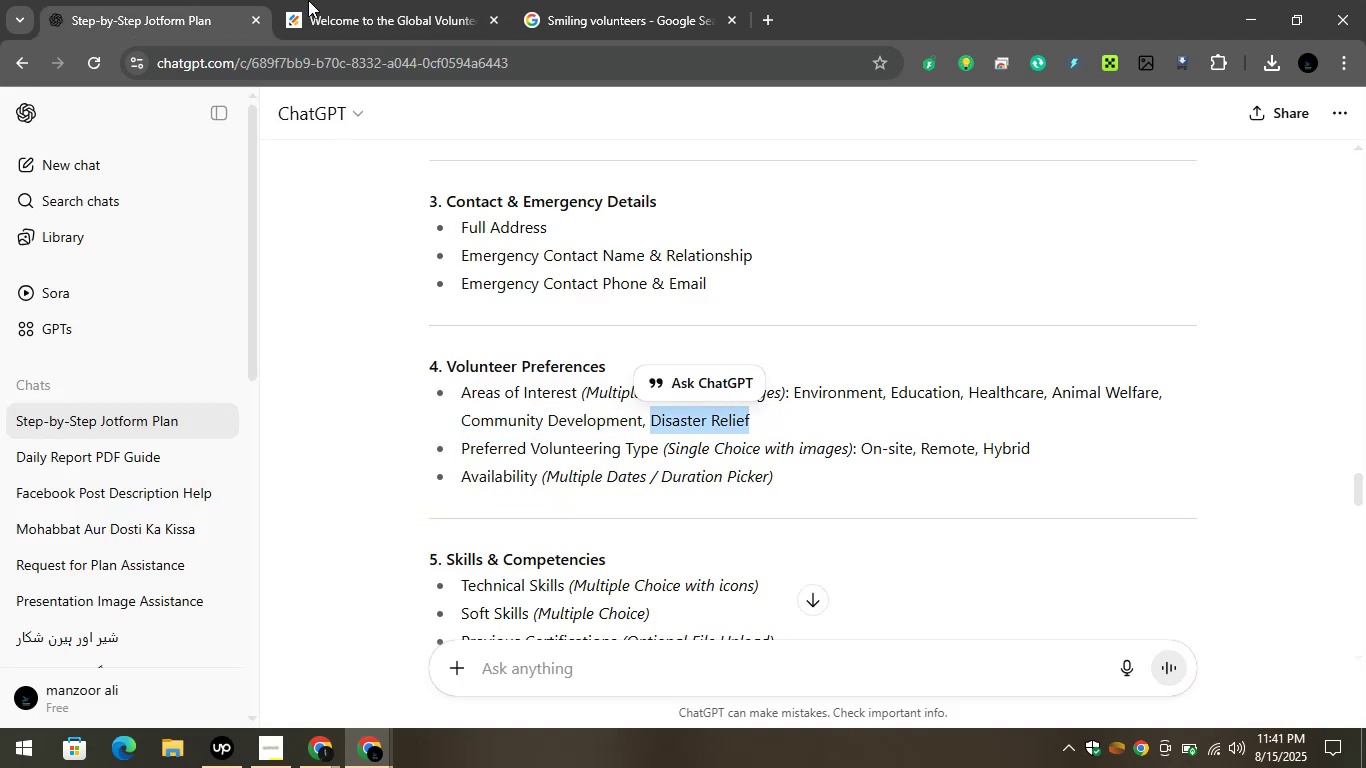 
left_click([338, 0])
 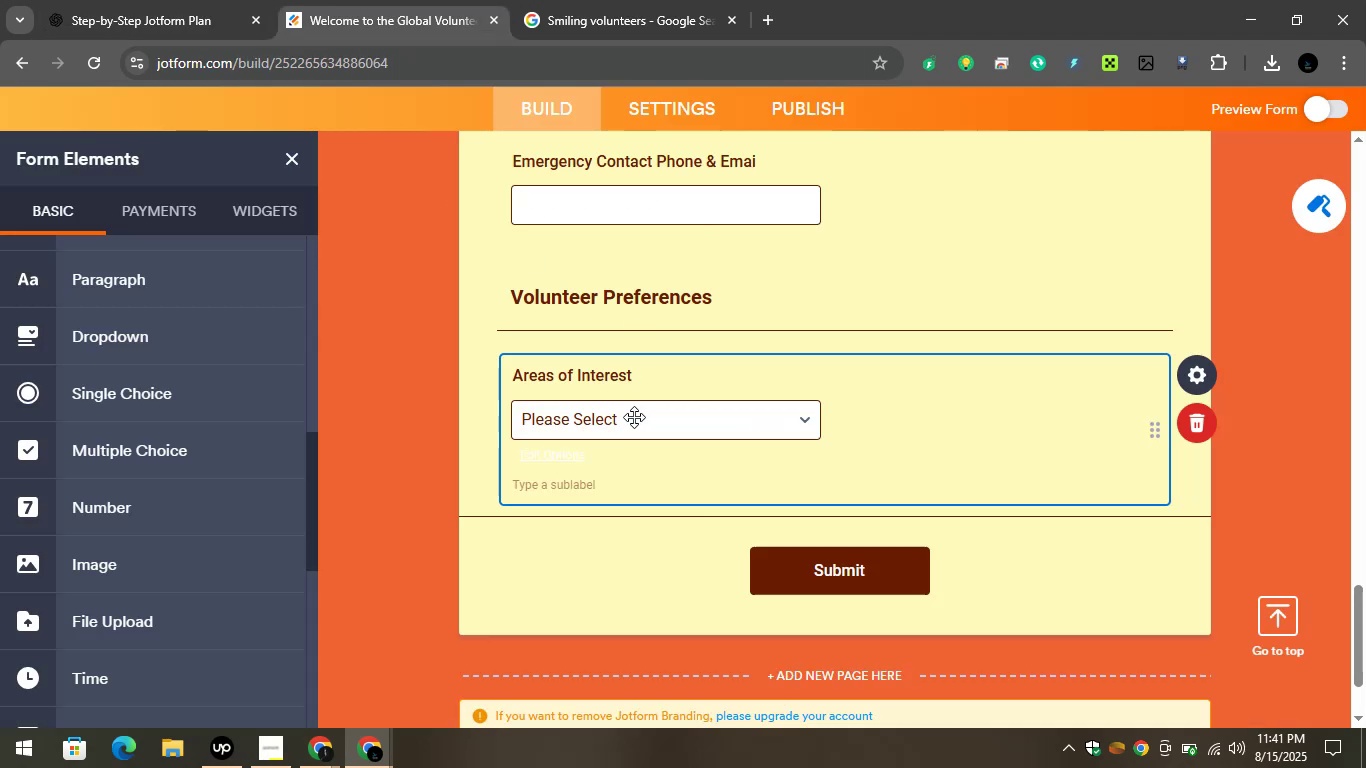 
left_click([633, 424])
 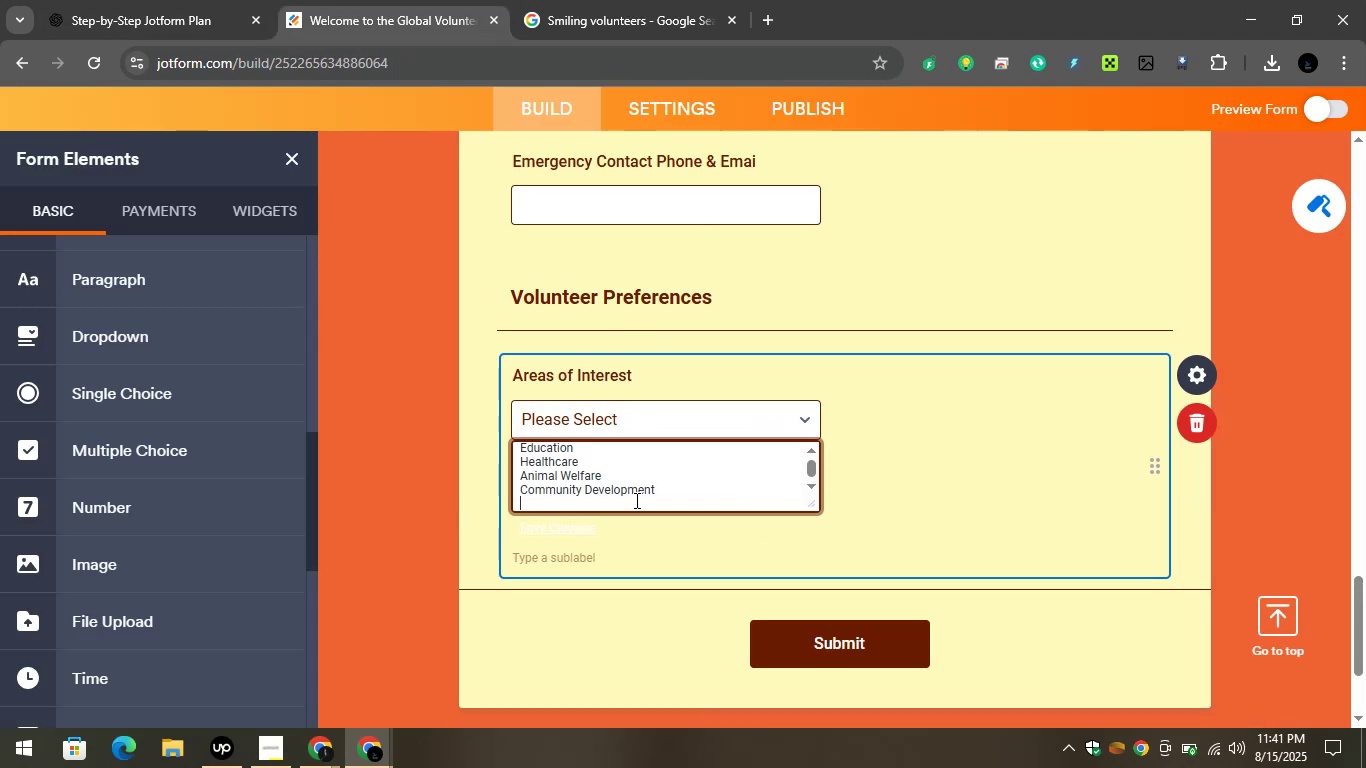 
key(Control+V)
 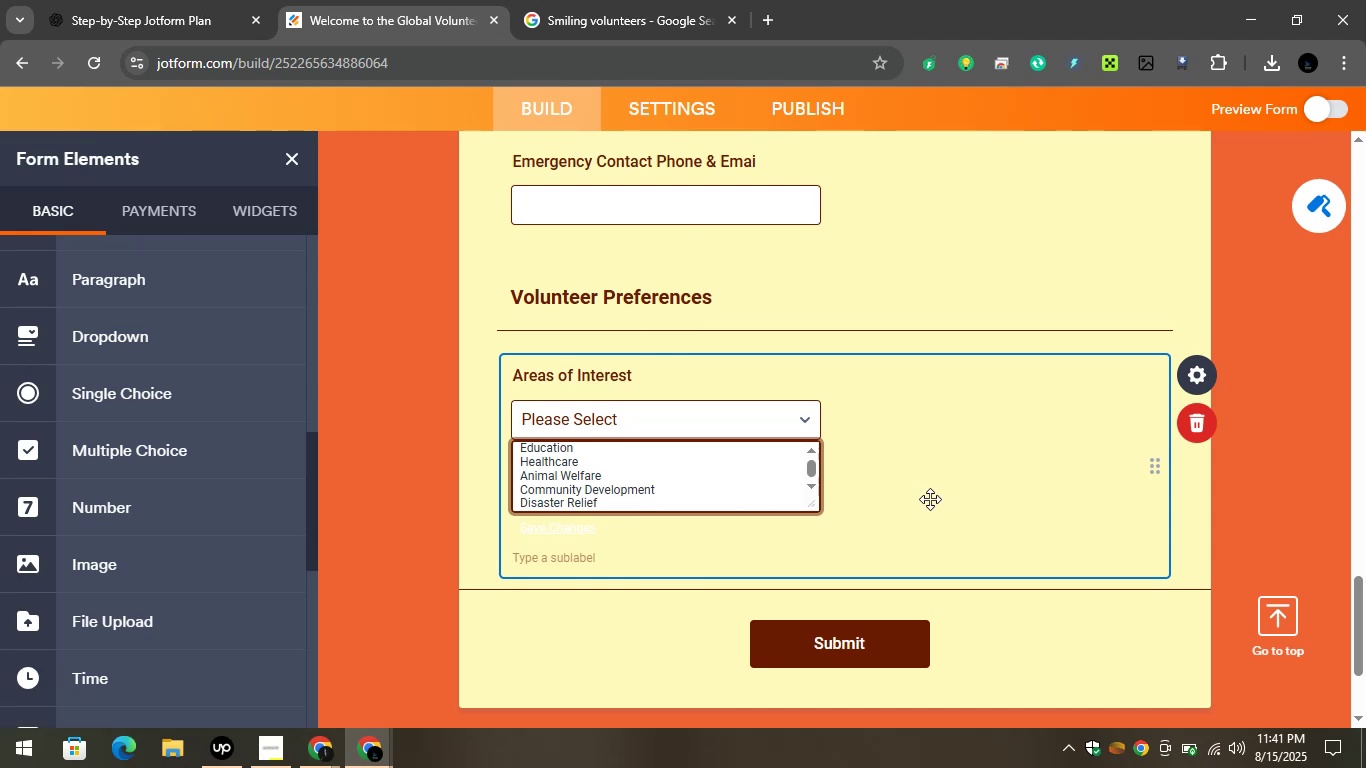 
left_click([931, 498])
 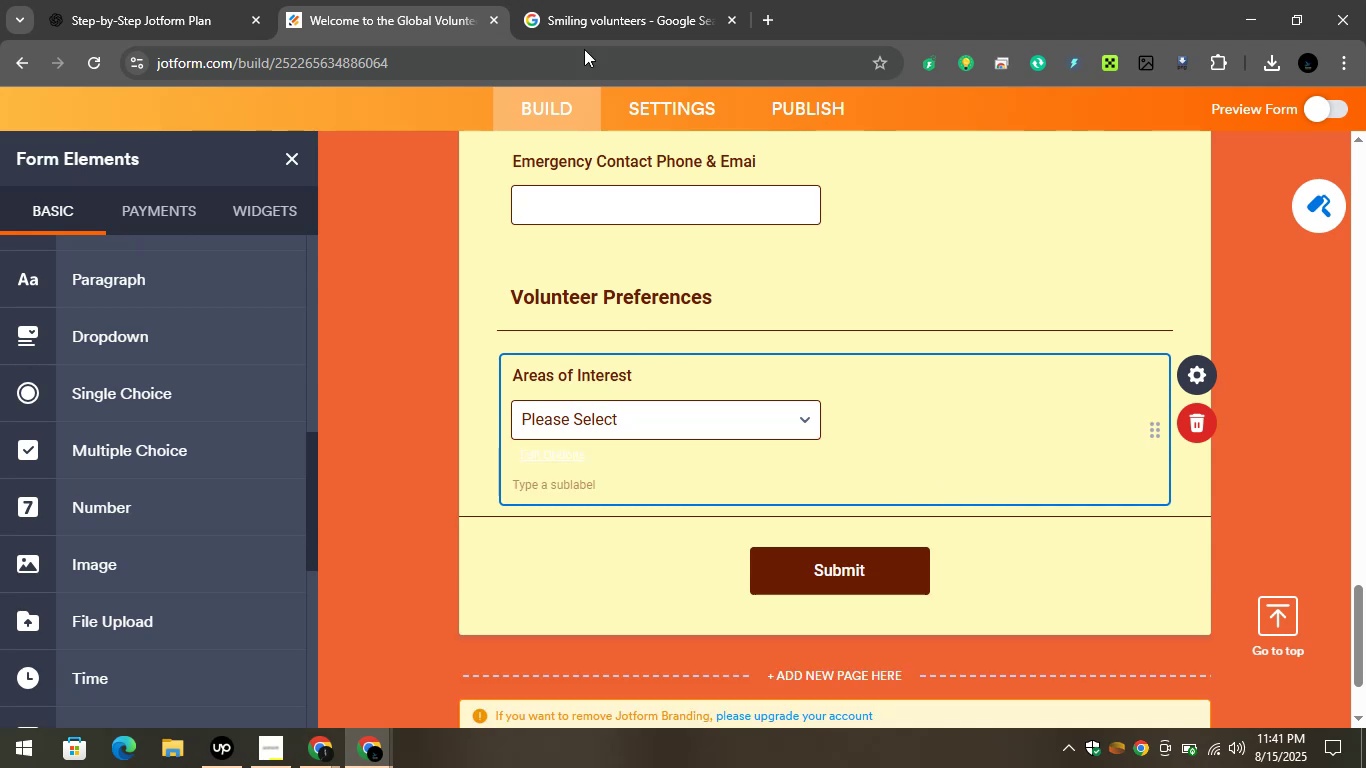 
left_click([412, 0])
 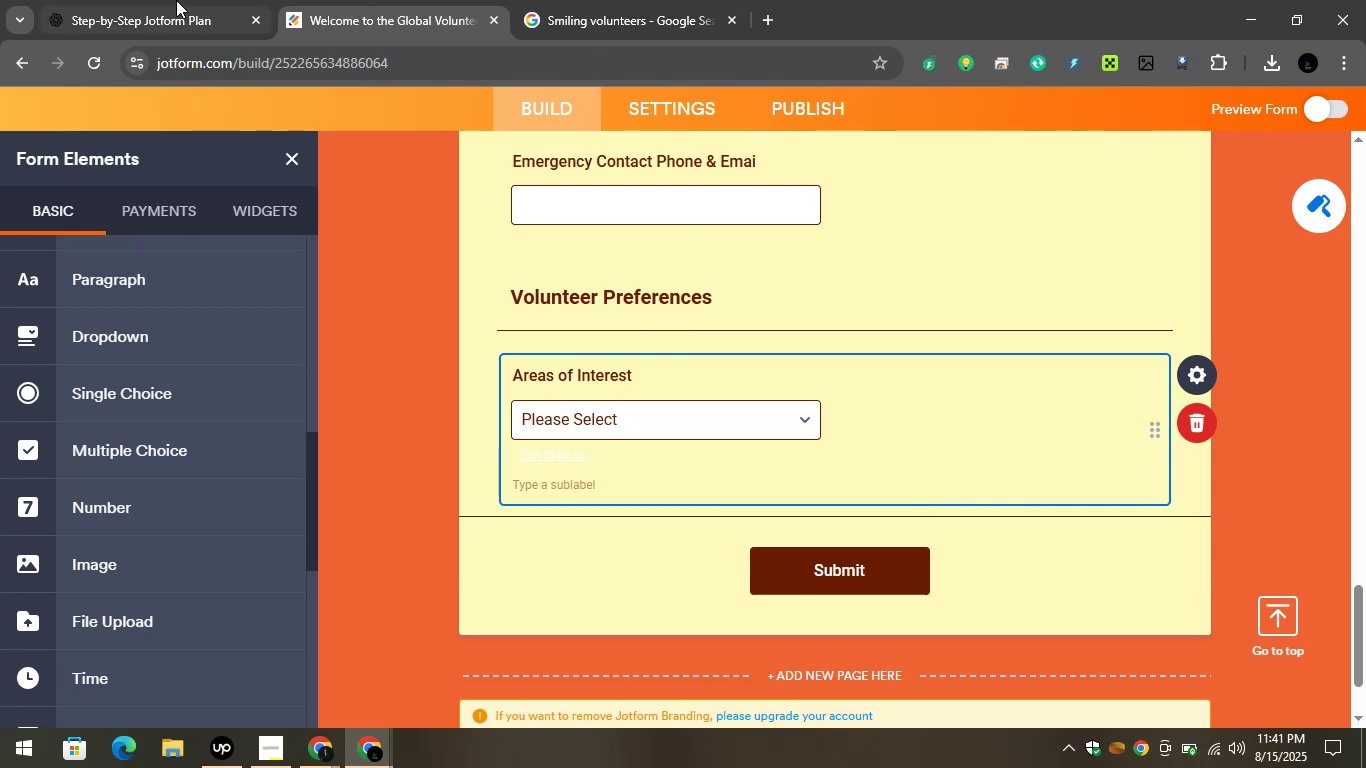 
left_click([174, 0])
 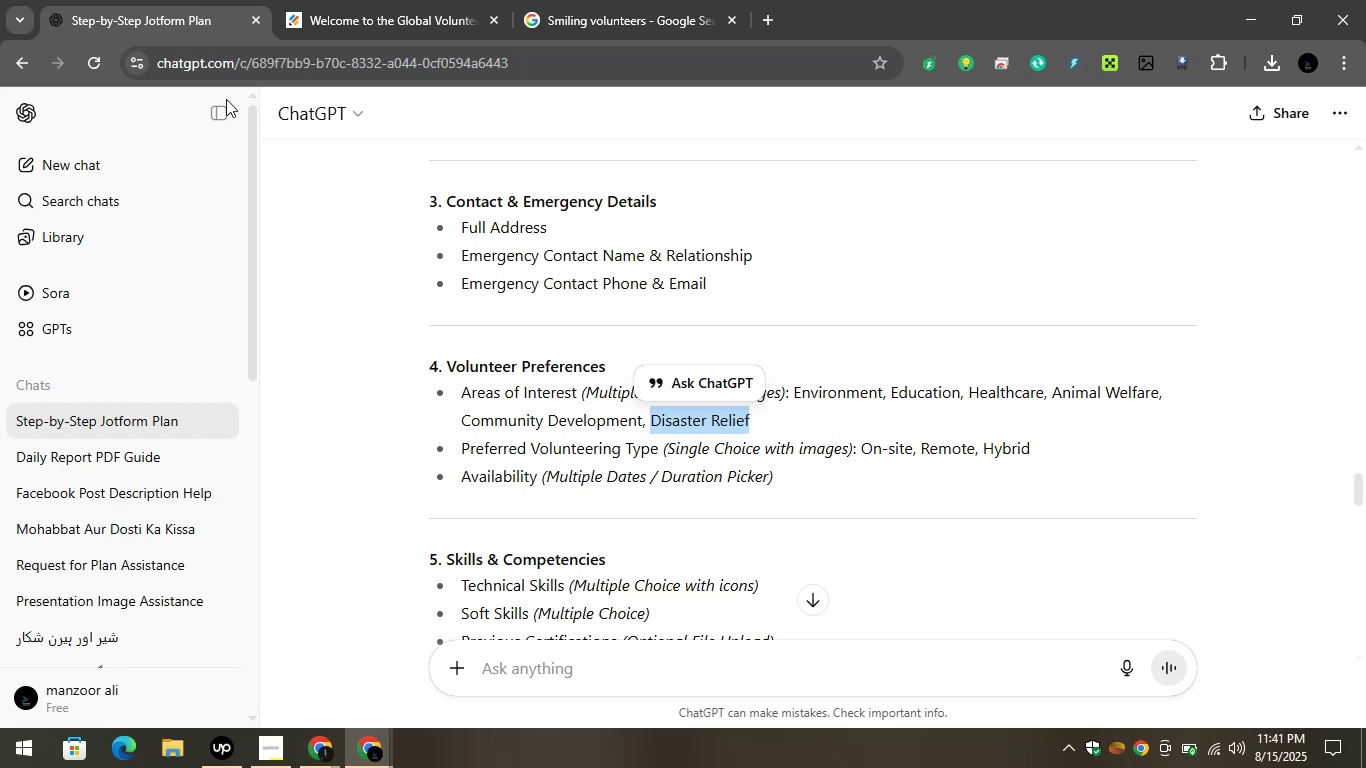 
wait(14.32)
 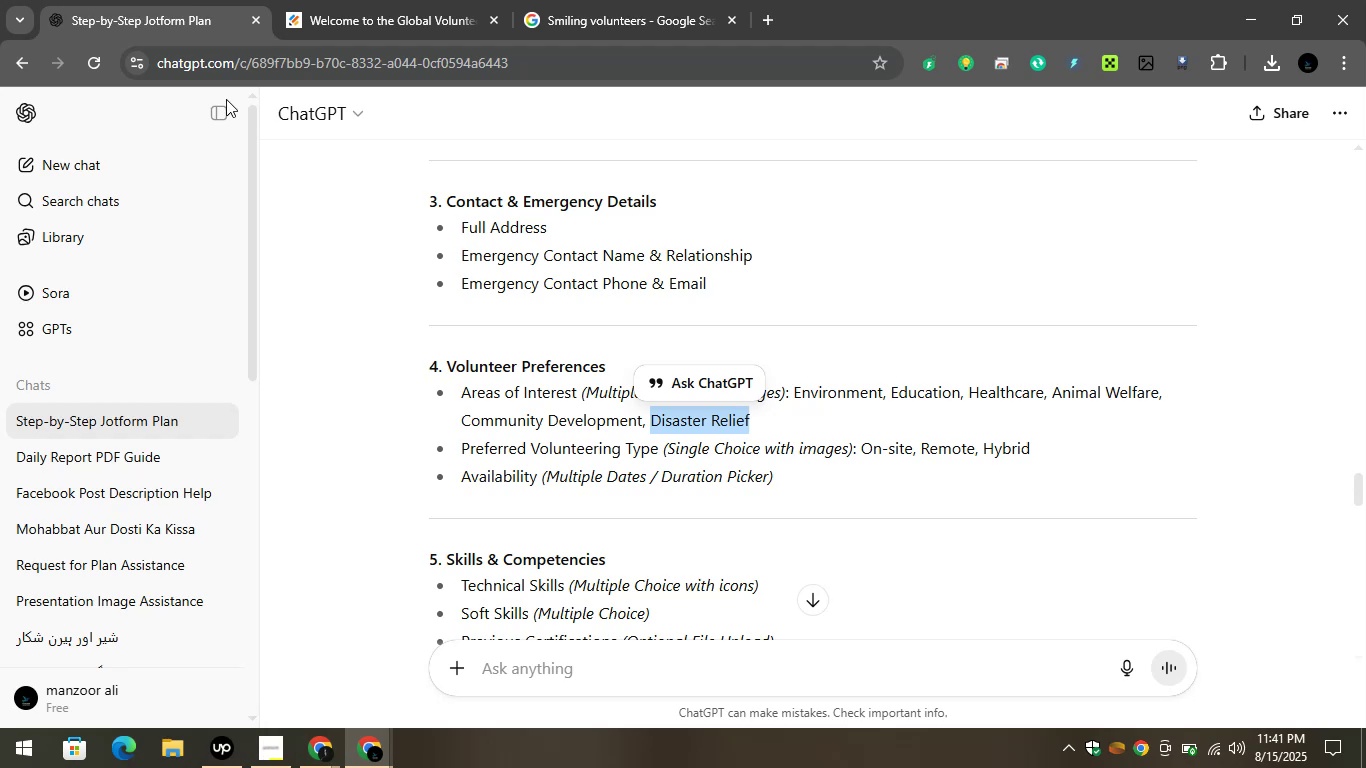 
scroll: coordinate [420, 444], scroll_direction: down, amount: 1.0
 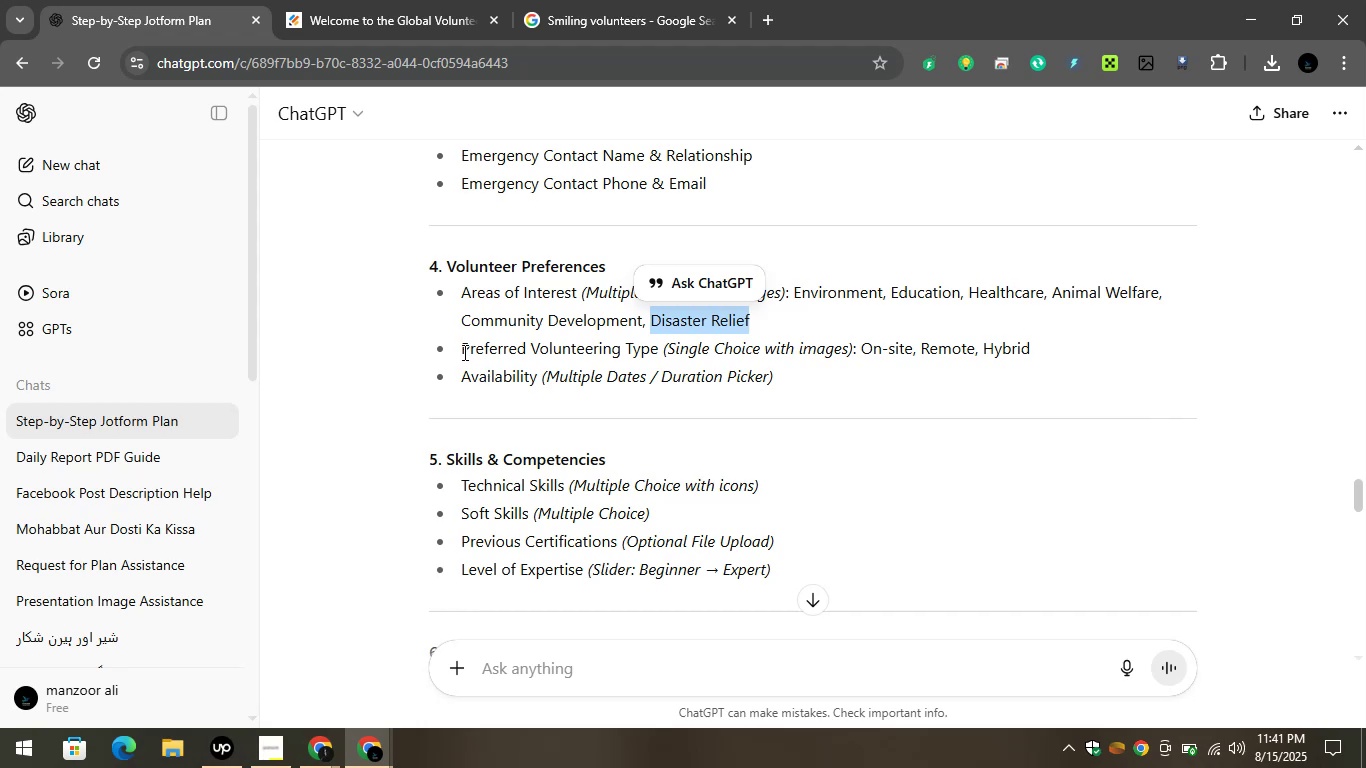 
left_click_drag(start_coordinate=[459, 350], to_coordinate=[657, 347])
 